 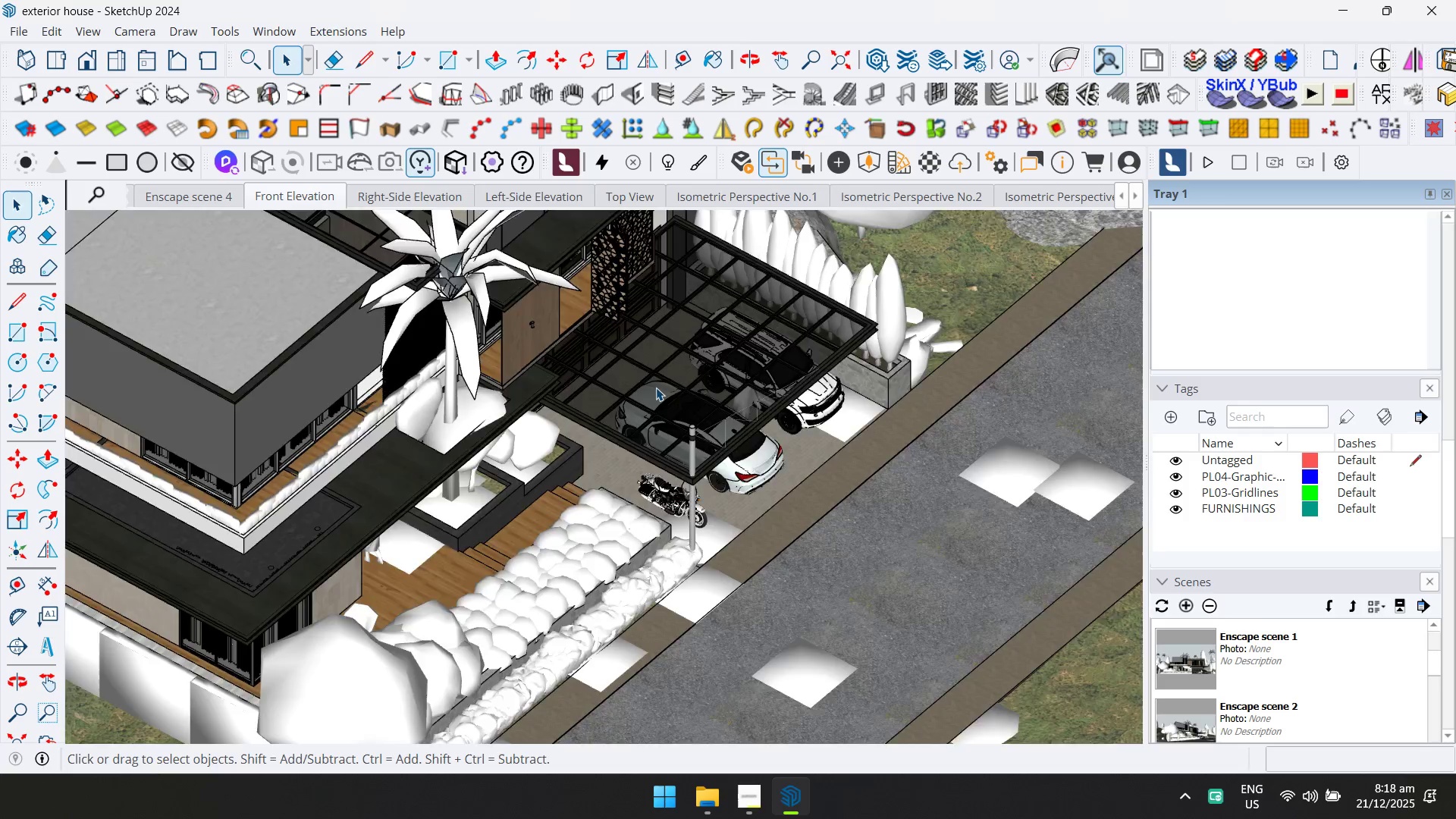 
scroll: coordinate [657, 391], scroll_direction: down, amount: 6.0
 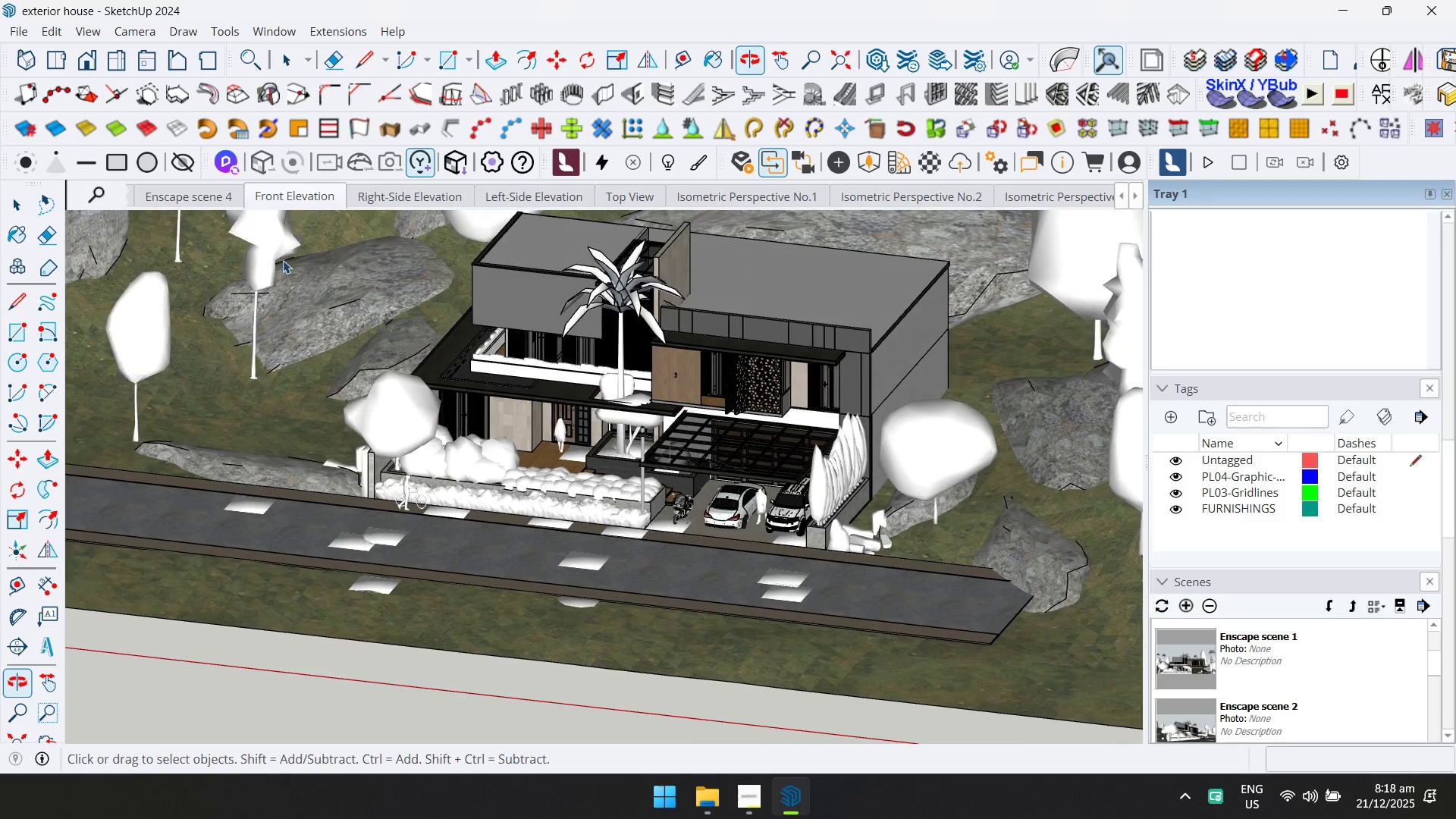 
key(Shift+ShiftLeft)
 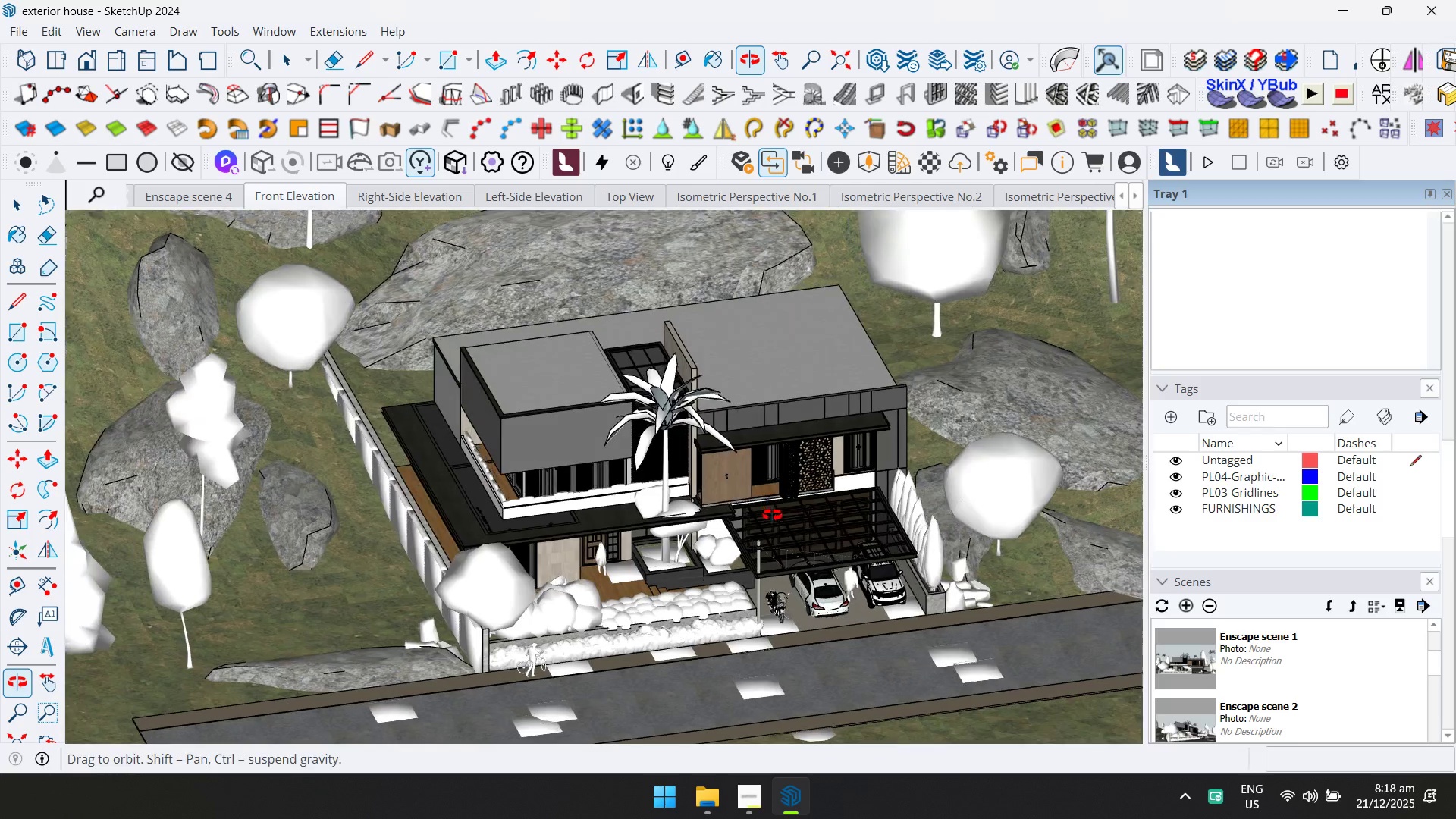 
scroll: coordinate [460, 548], scroll_direction: none, amount: 0.0
 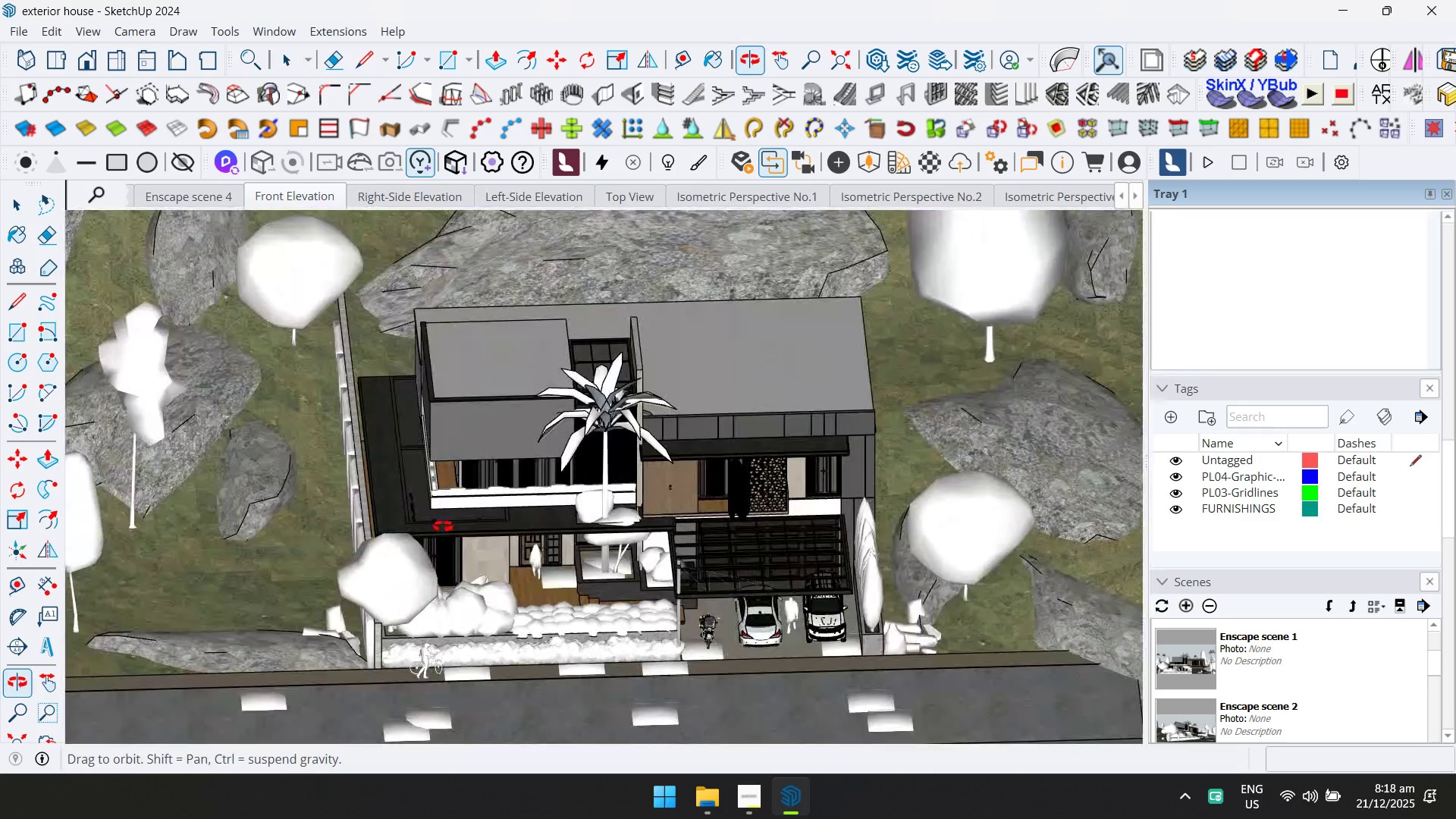 
key(Shift+ShiftLeft)
 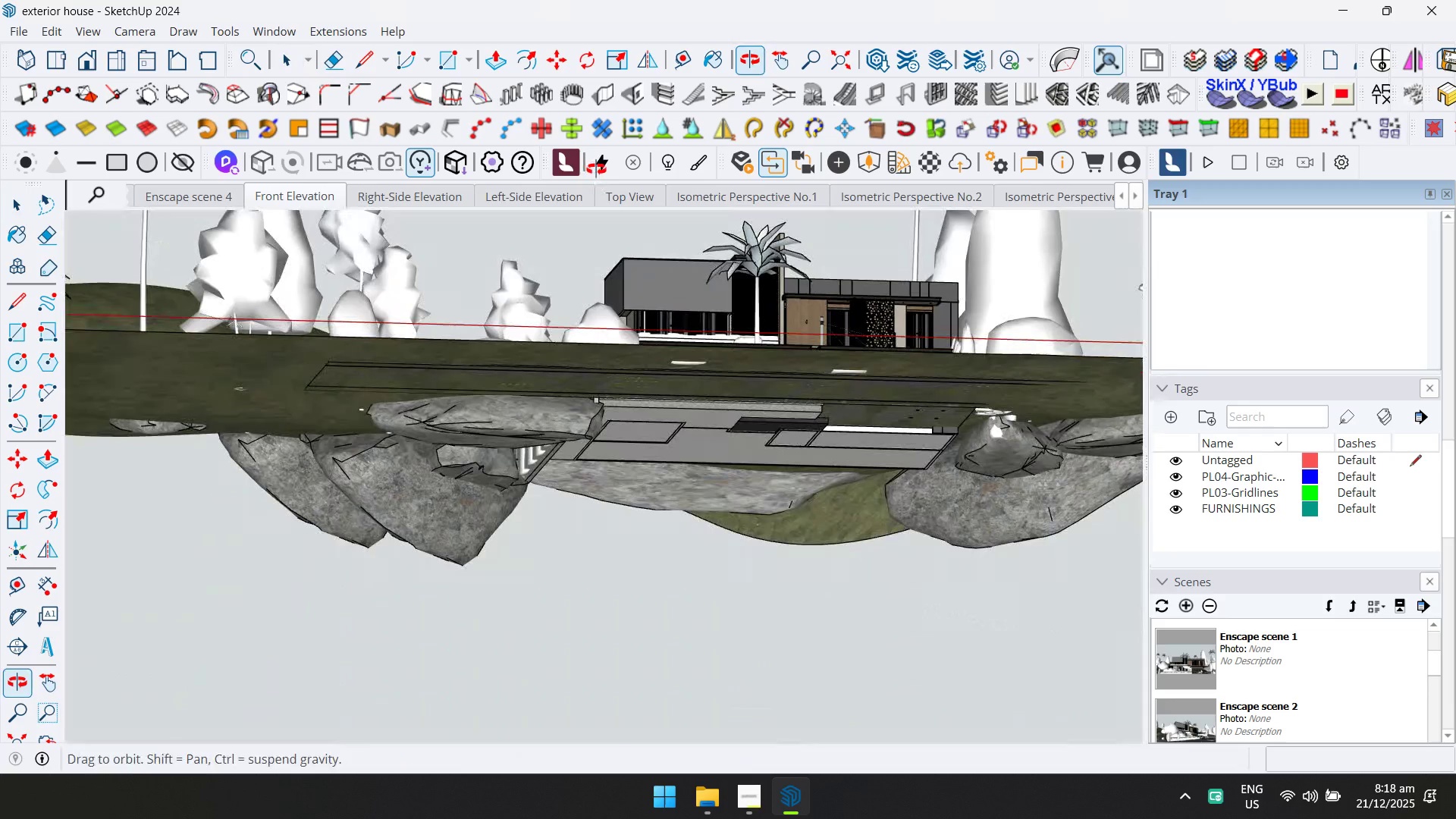 
scroll: coordinate [438, 403], scroll_direction: down, amount: 3.0
 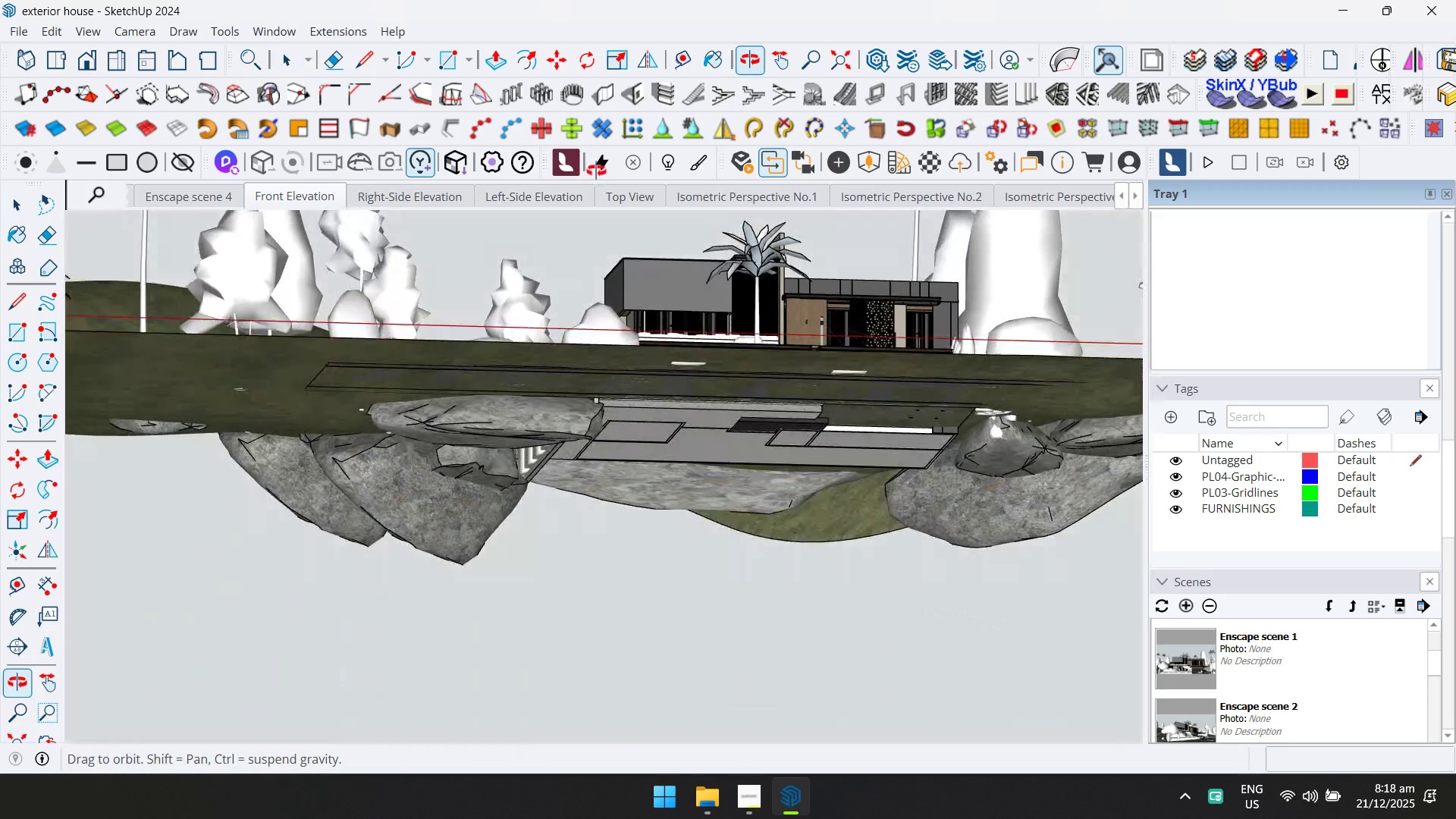 
left_click([406, 509])
 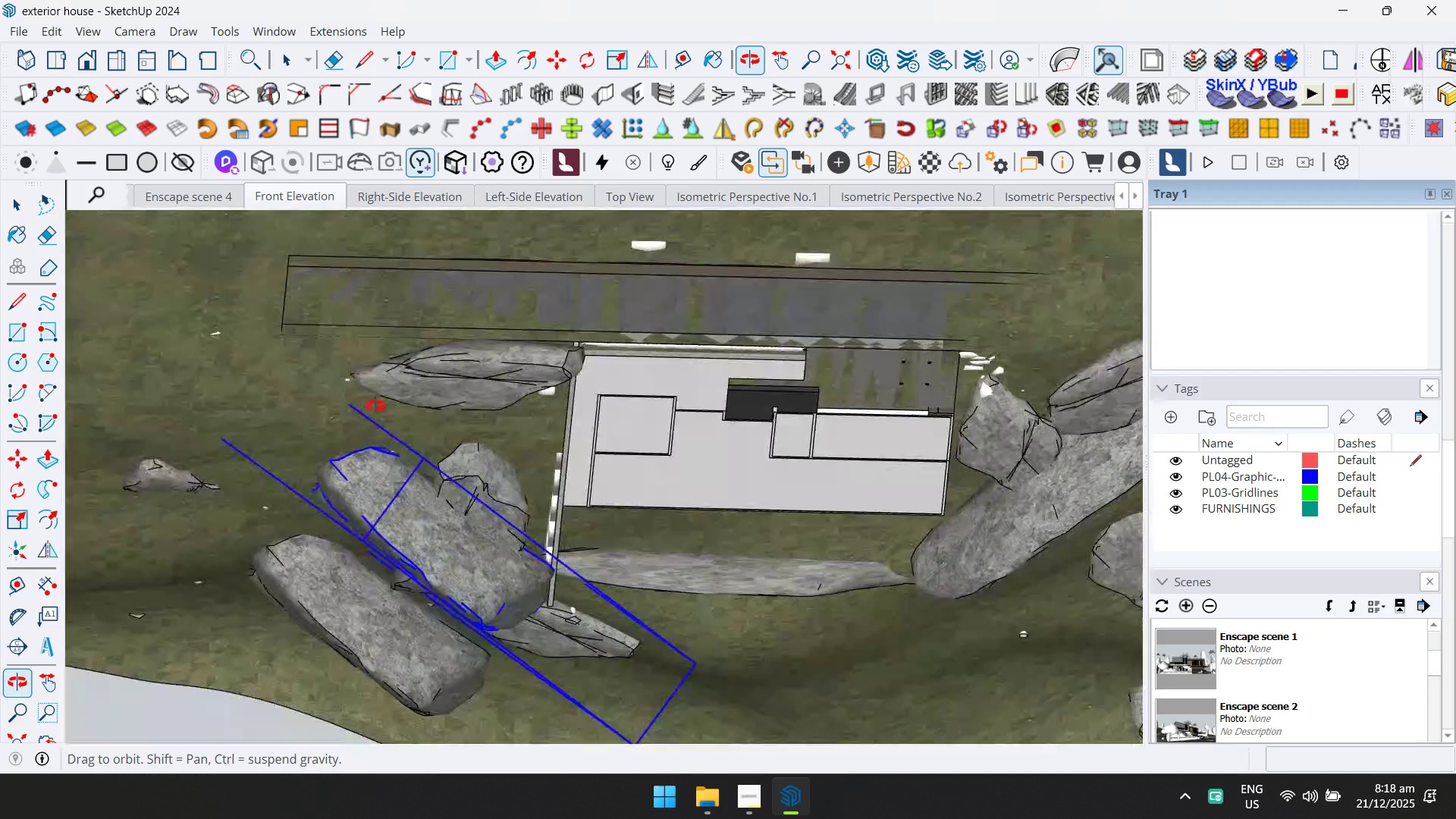 
scroll: coordinate [588, 455], scroll_direction: down, amount: 15.0
 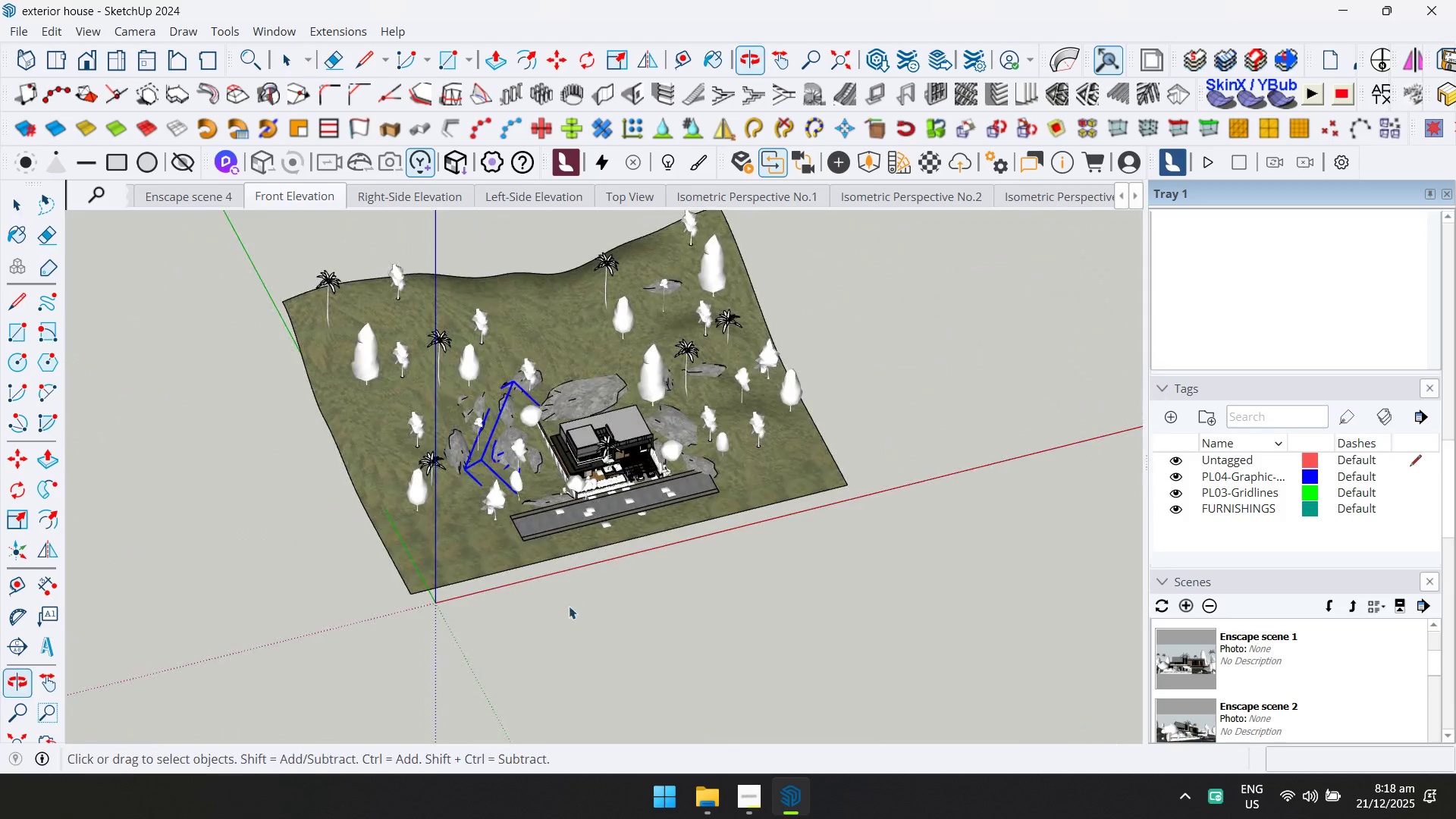 
key(Shift+ShiftLeft)
 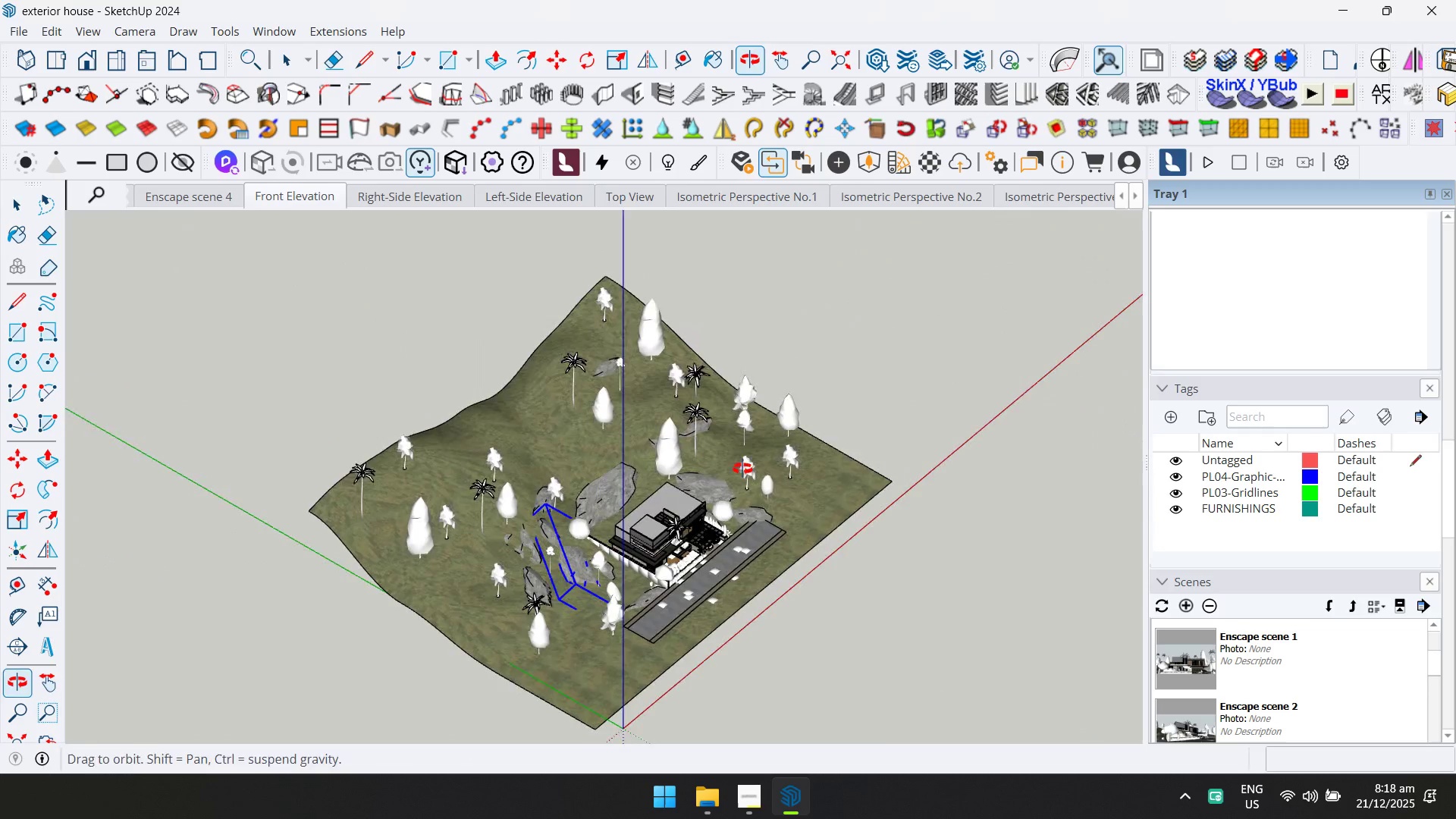 
left_click([904, 406])
 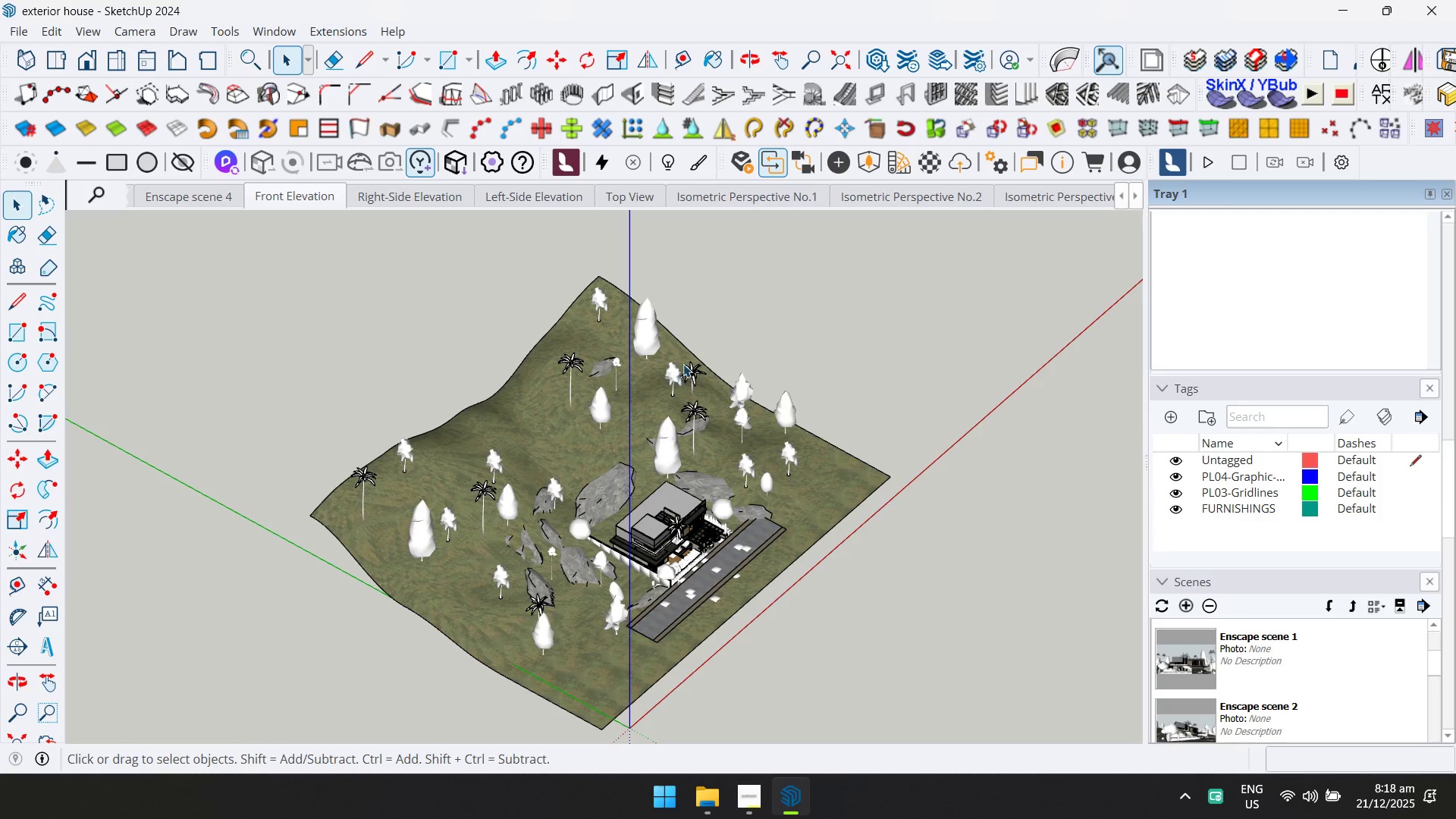 
left_click([20, 61])
 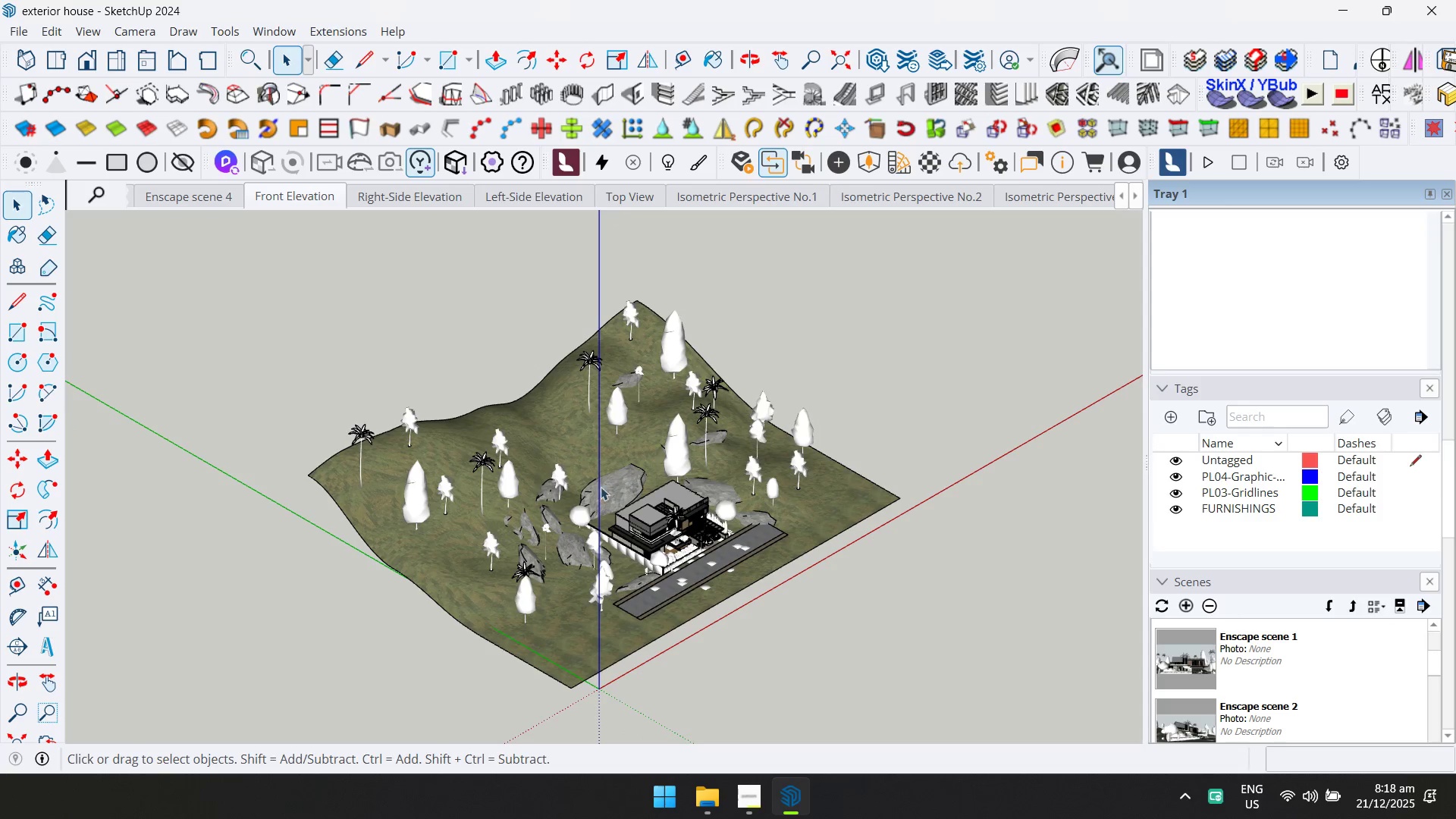 
scroll: coordinate [492, 634], scroll_direction: up, amount: 2.0
 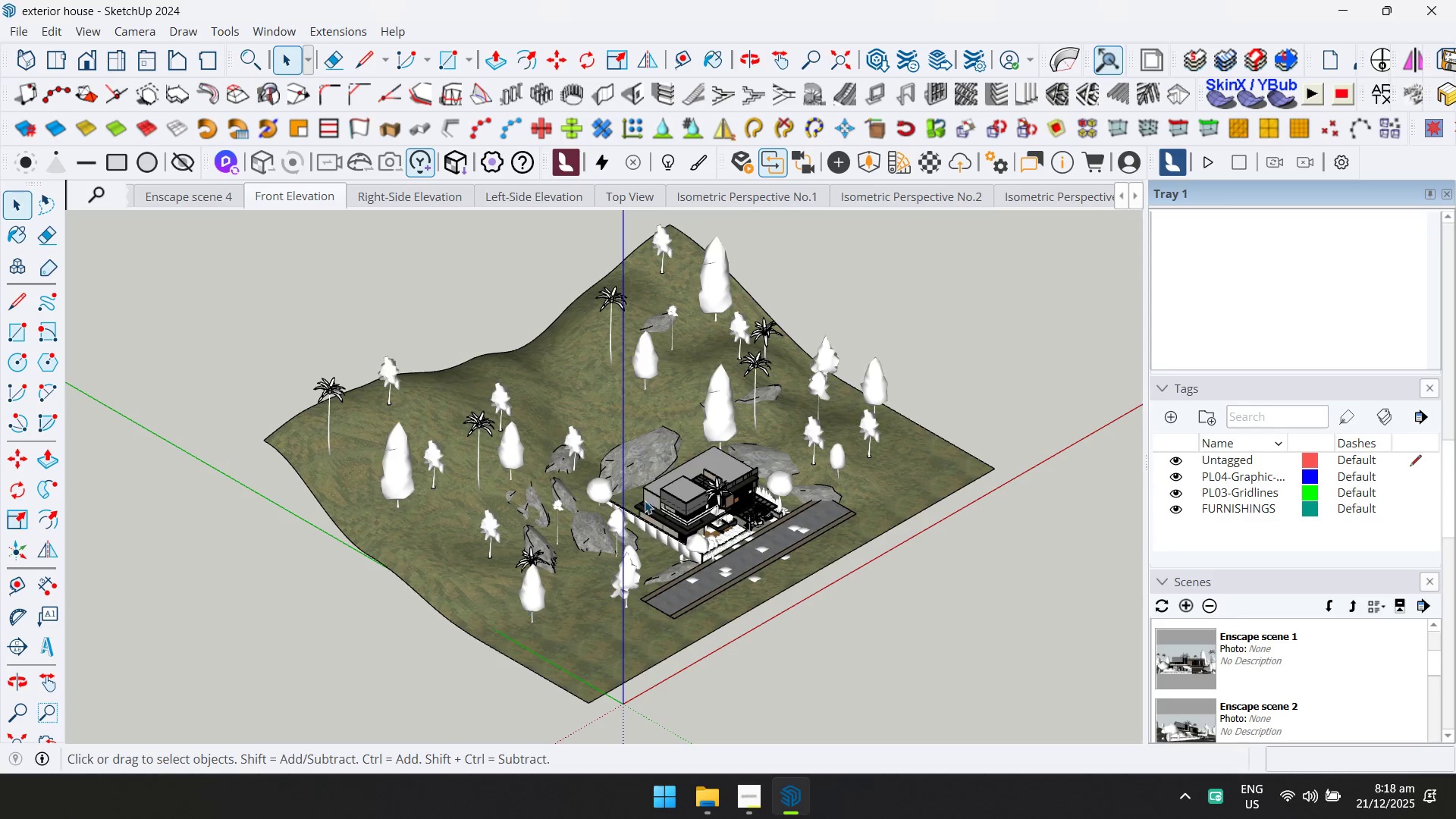 
hold_key(key=ShiftLeft, duration=0.86)
 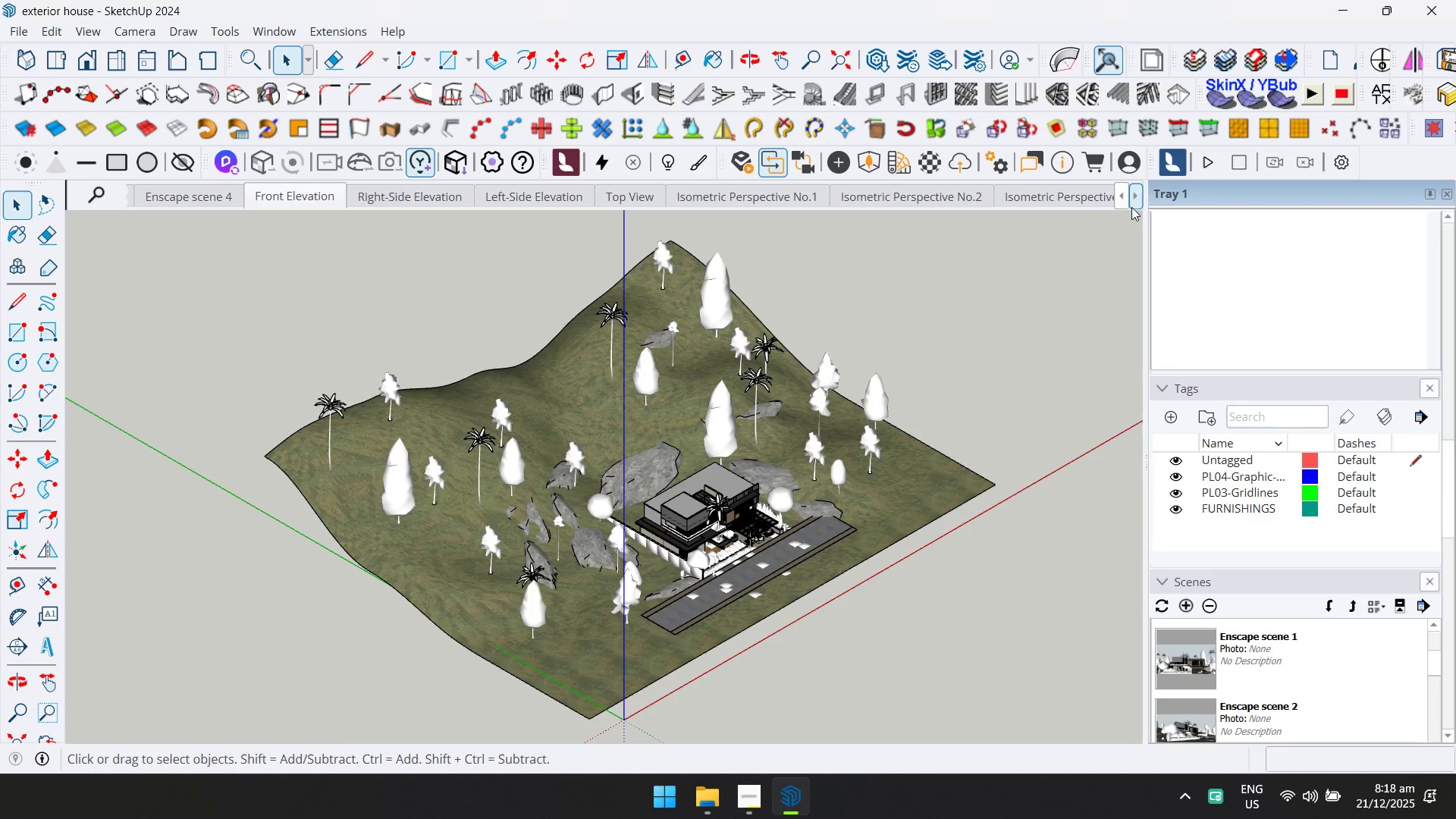 
left_click([1284, 661])
 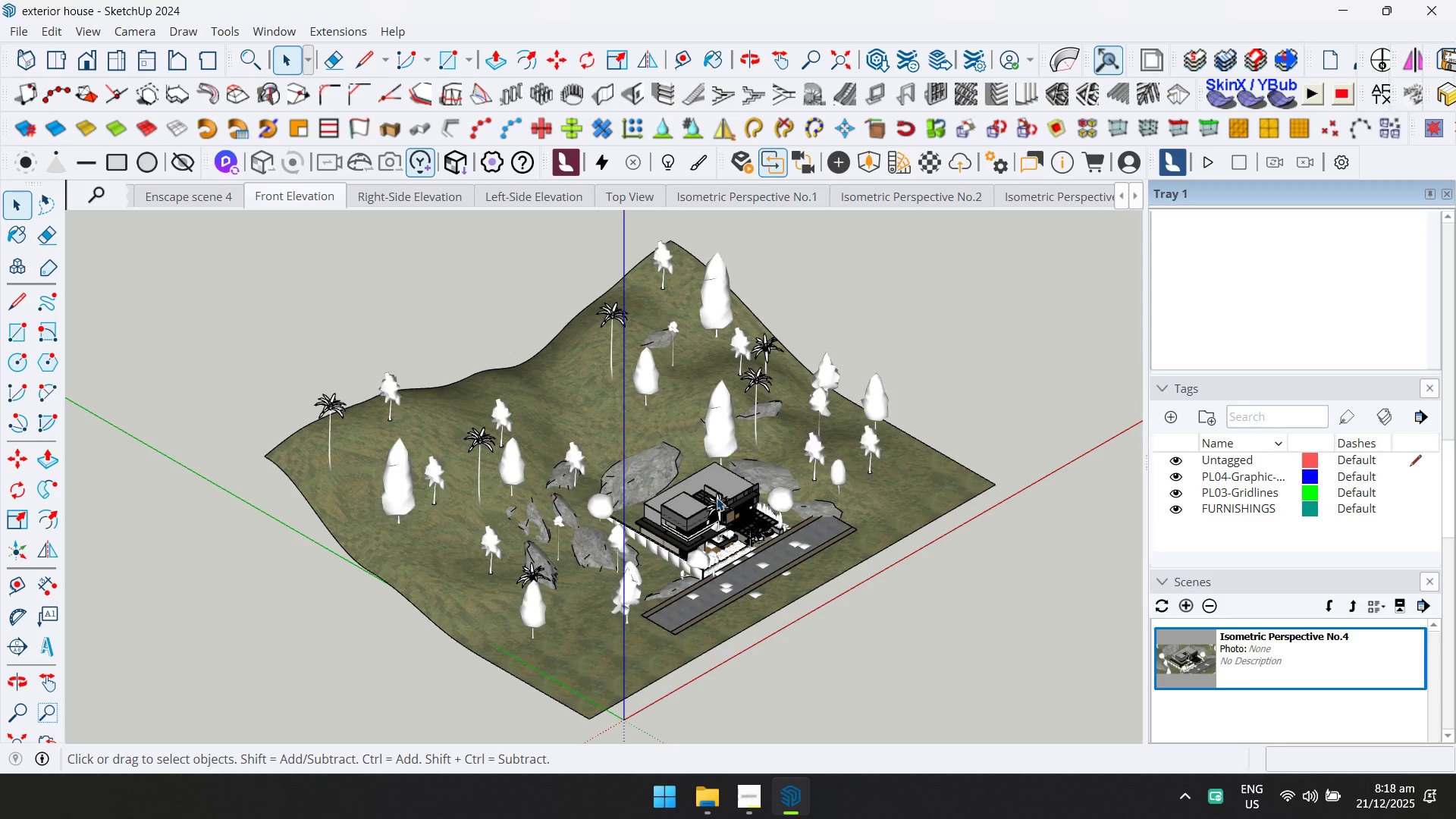 
scroll: coordinate [1284, 667], scroll_direction: down, amount: 13.0
 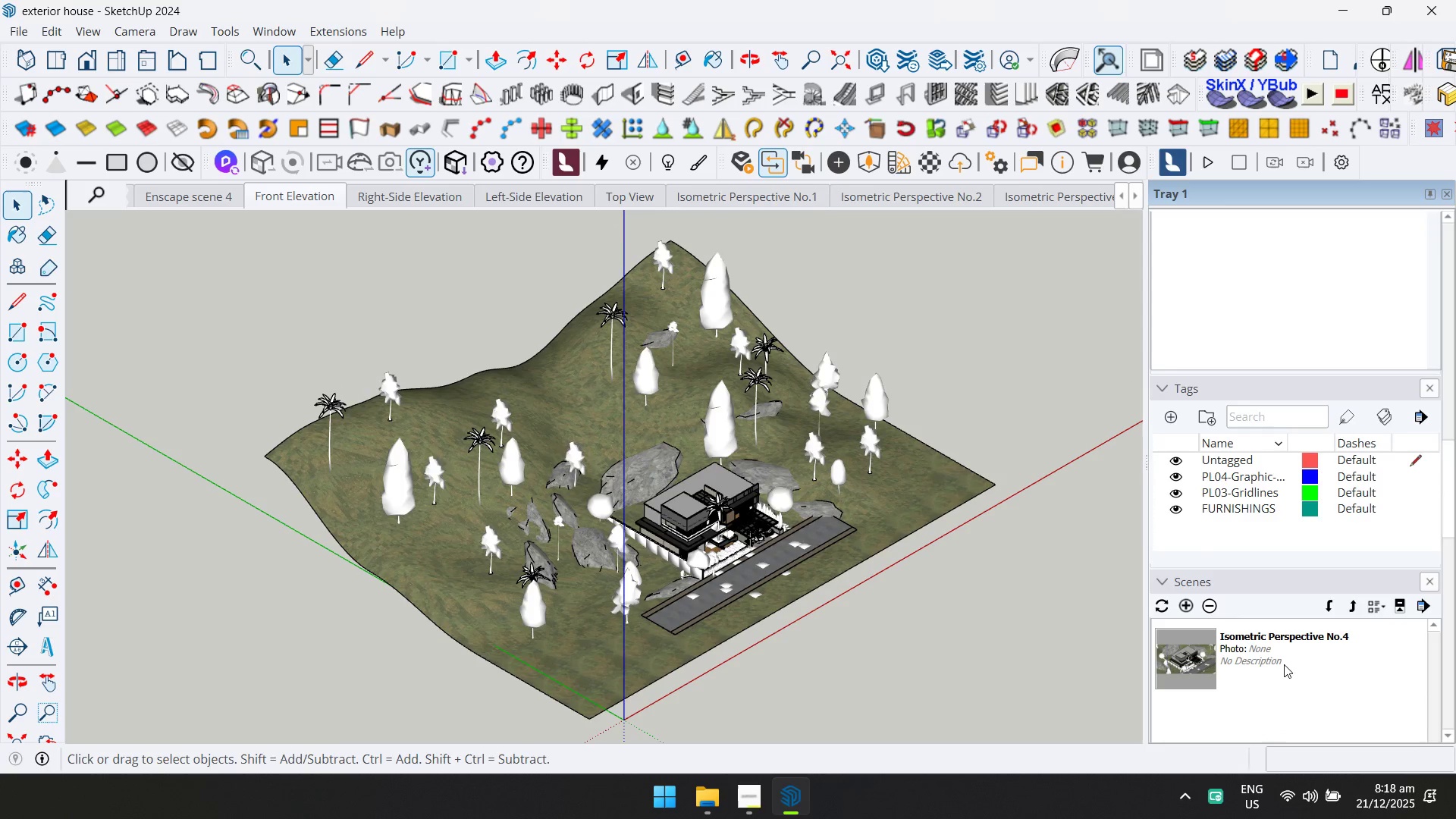 
hold_key(key=ShiftLeft, duration=1.49)
 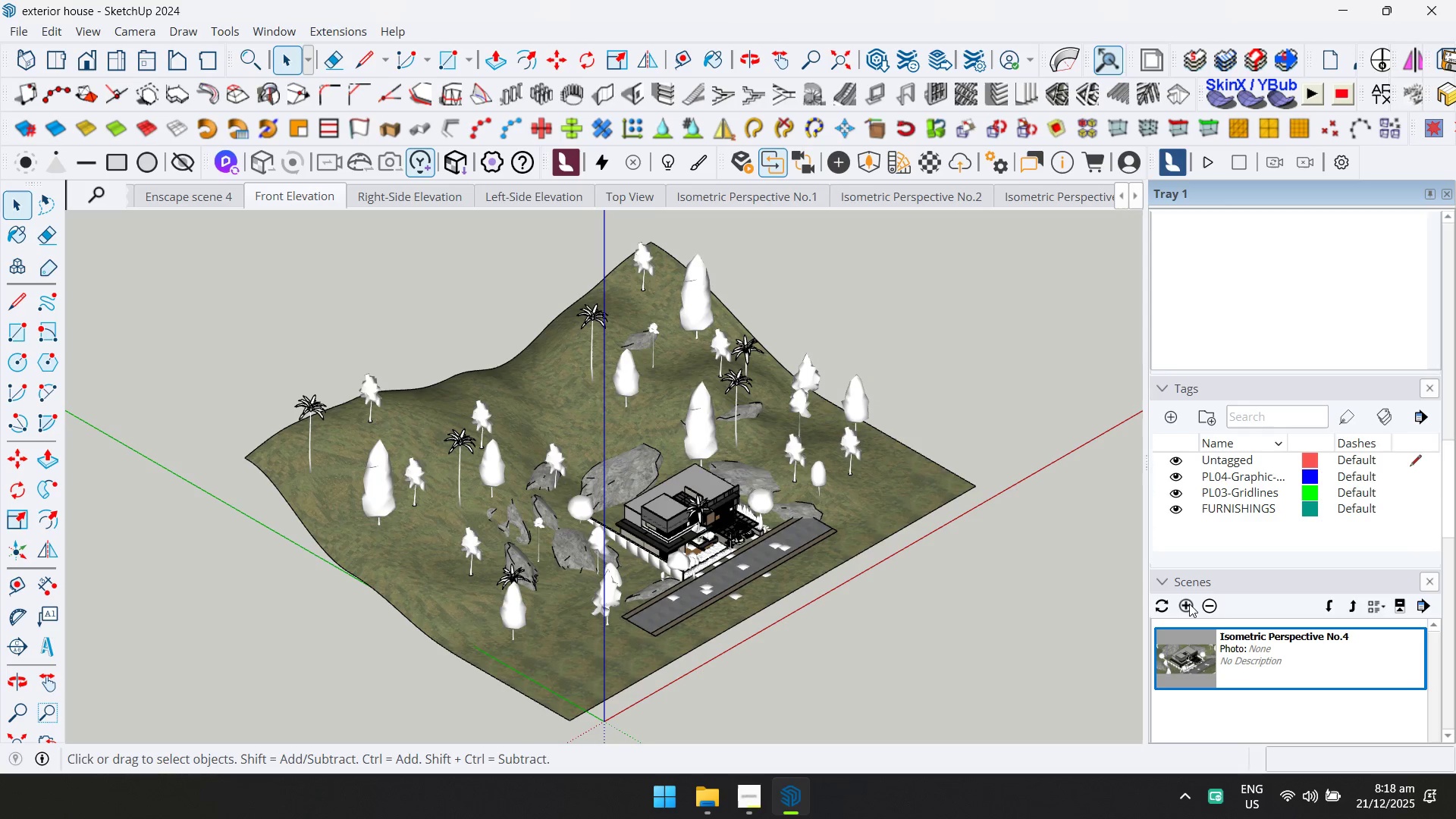 
left_click([1189, 604])
 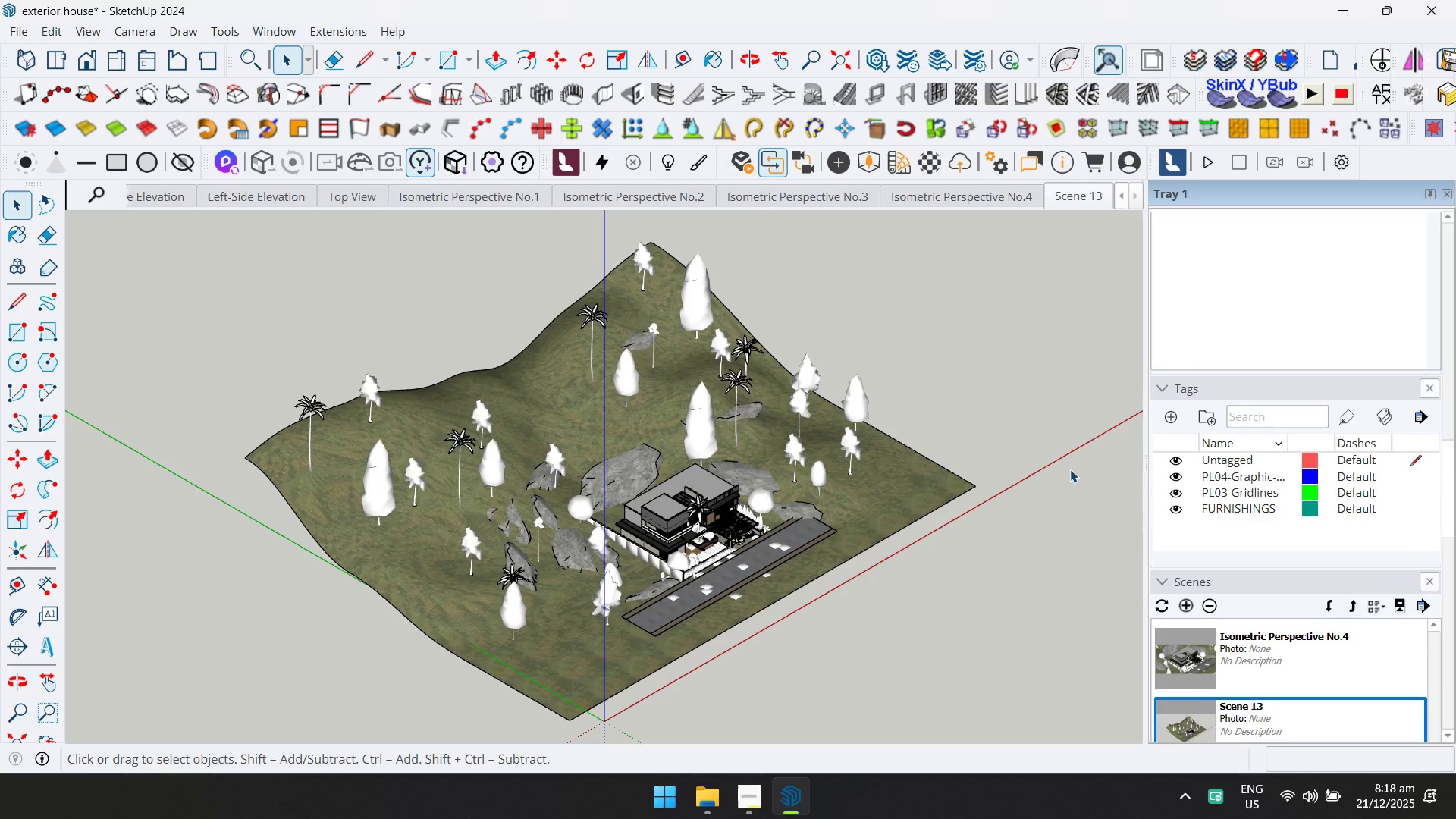 
right_click([1093, 203])
 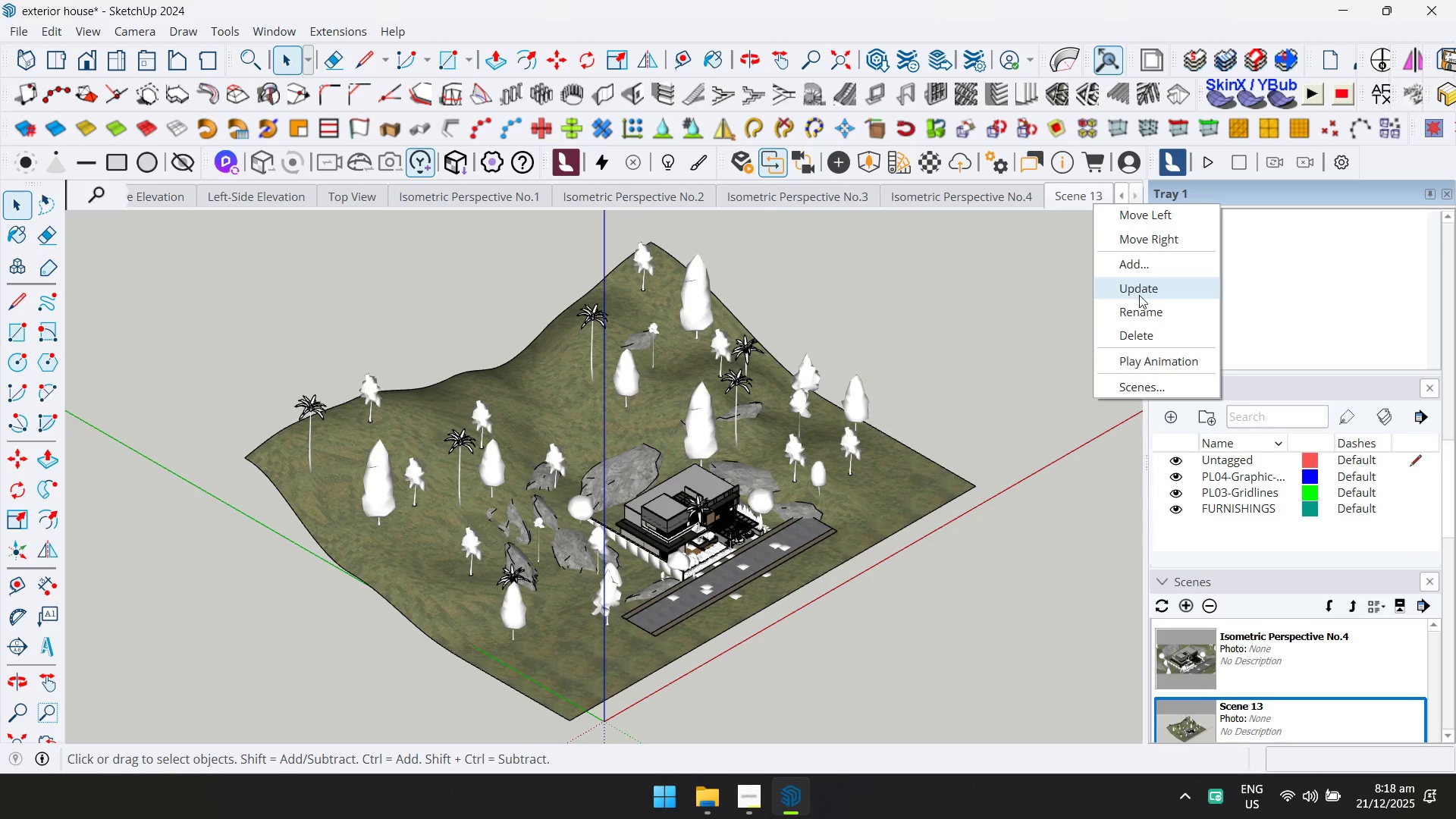 
left_click([1147, 306])
 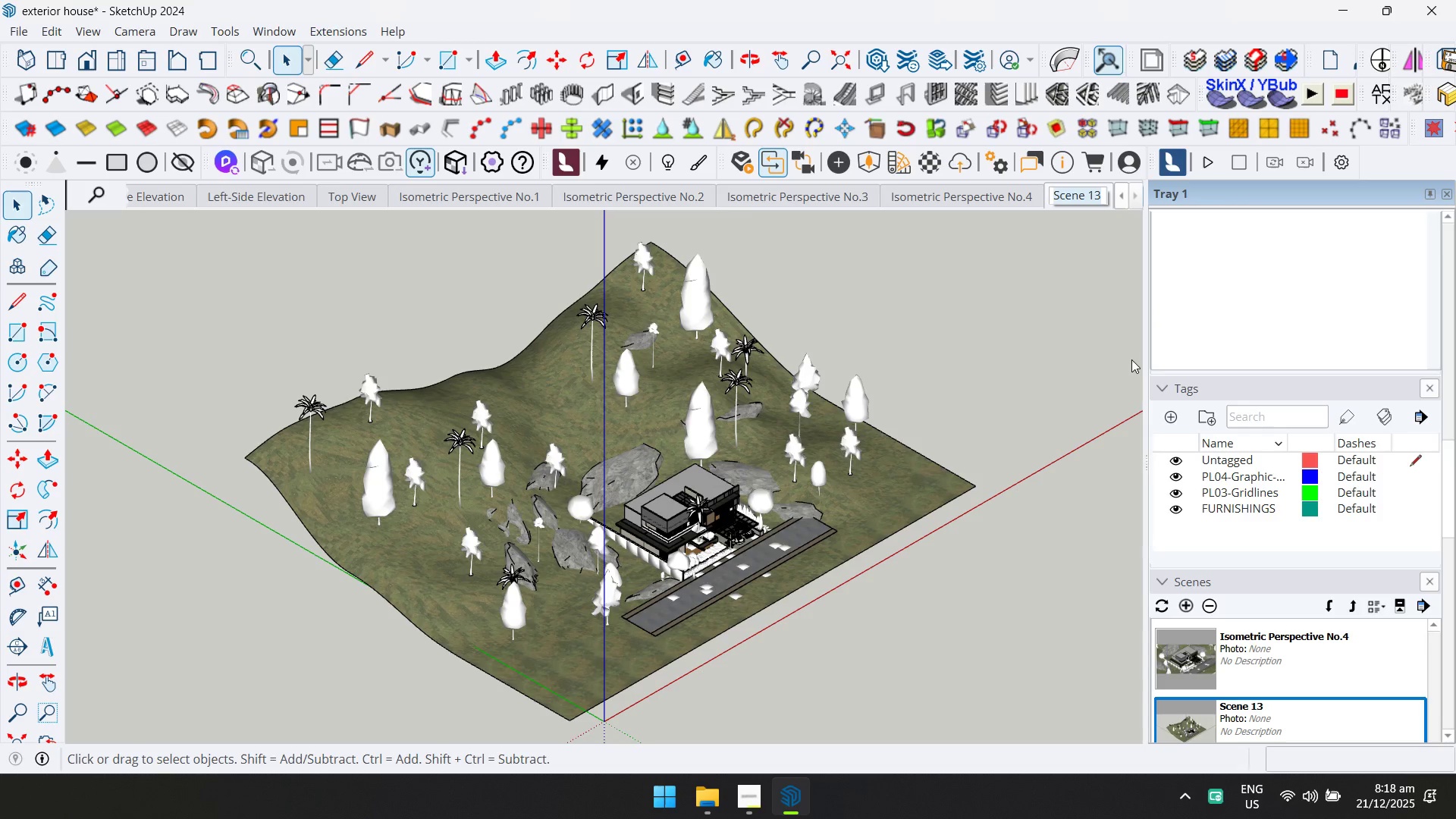 
type(Site )
 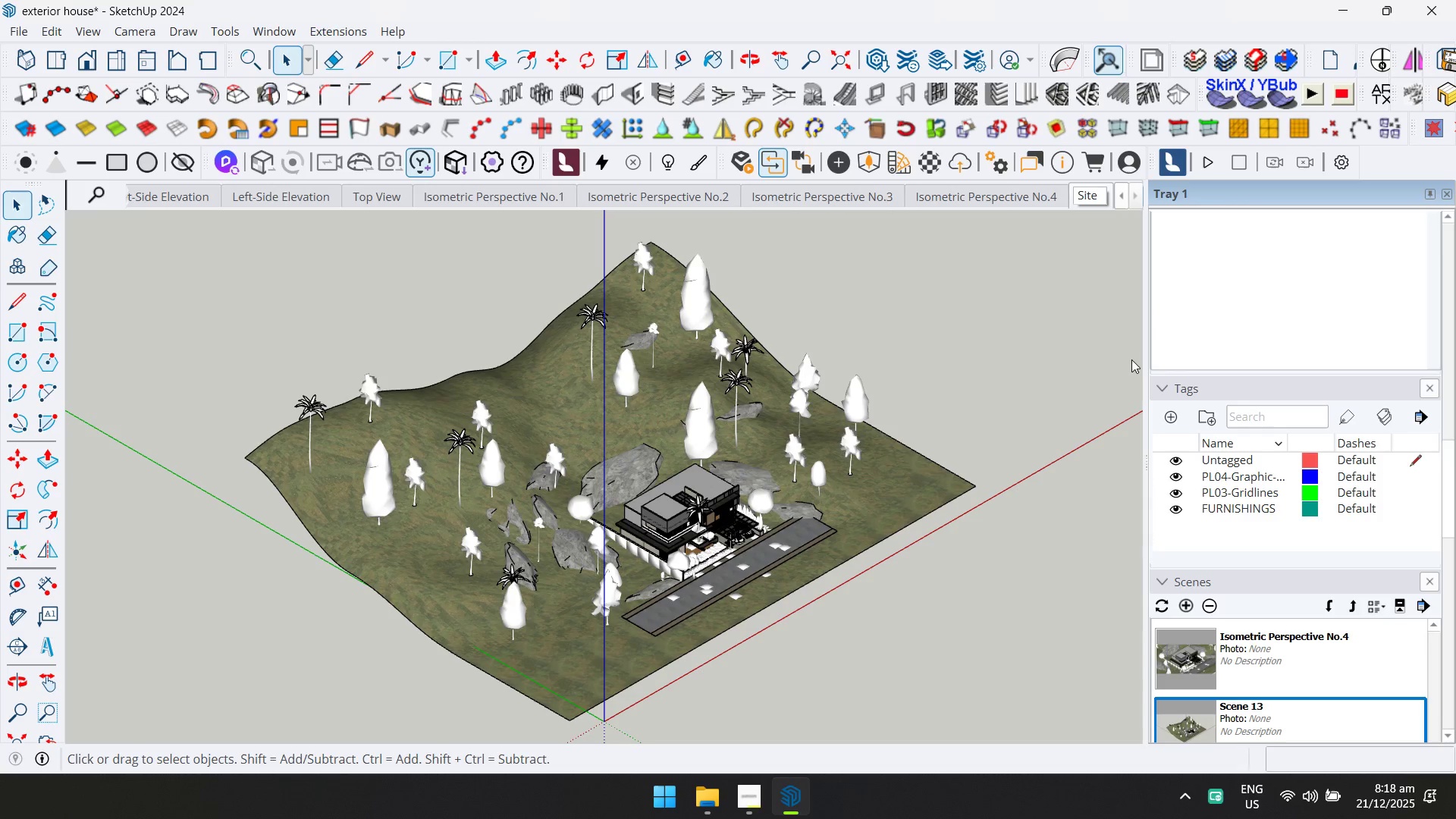 
key(Control+ControlLeft)
 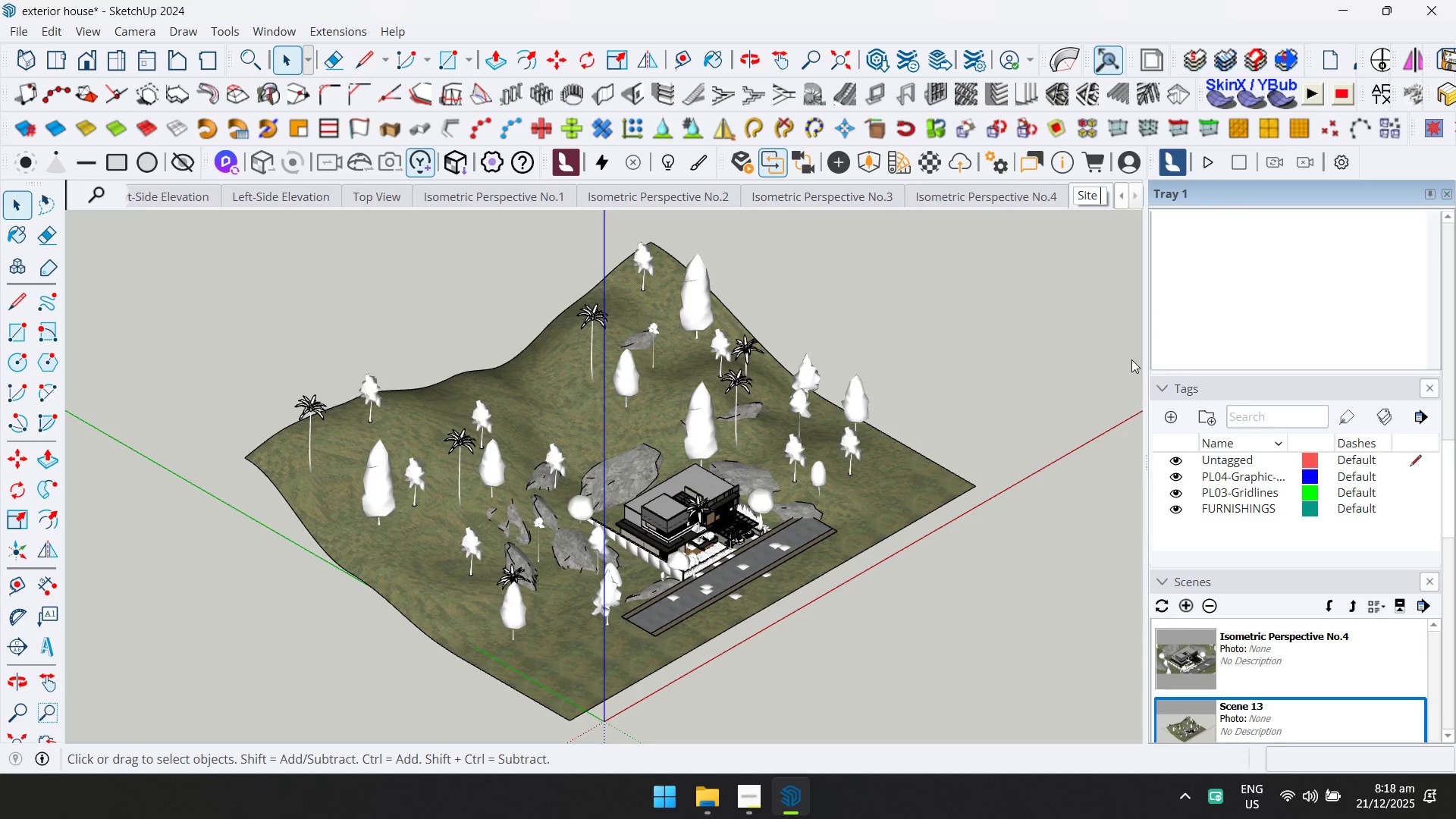 
key(Control+A)
 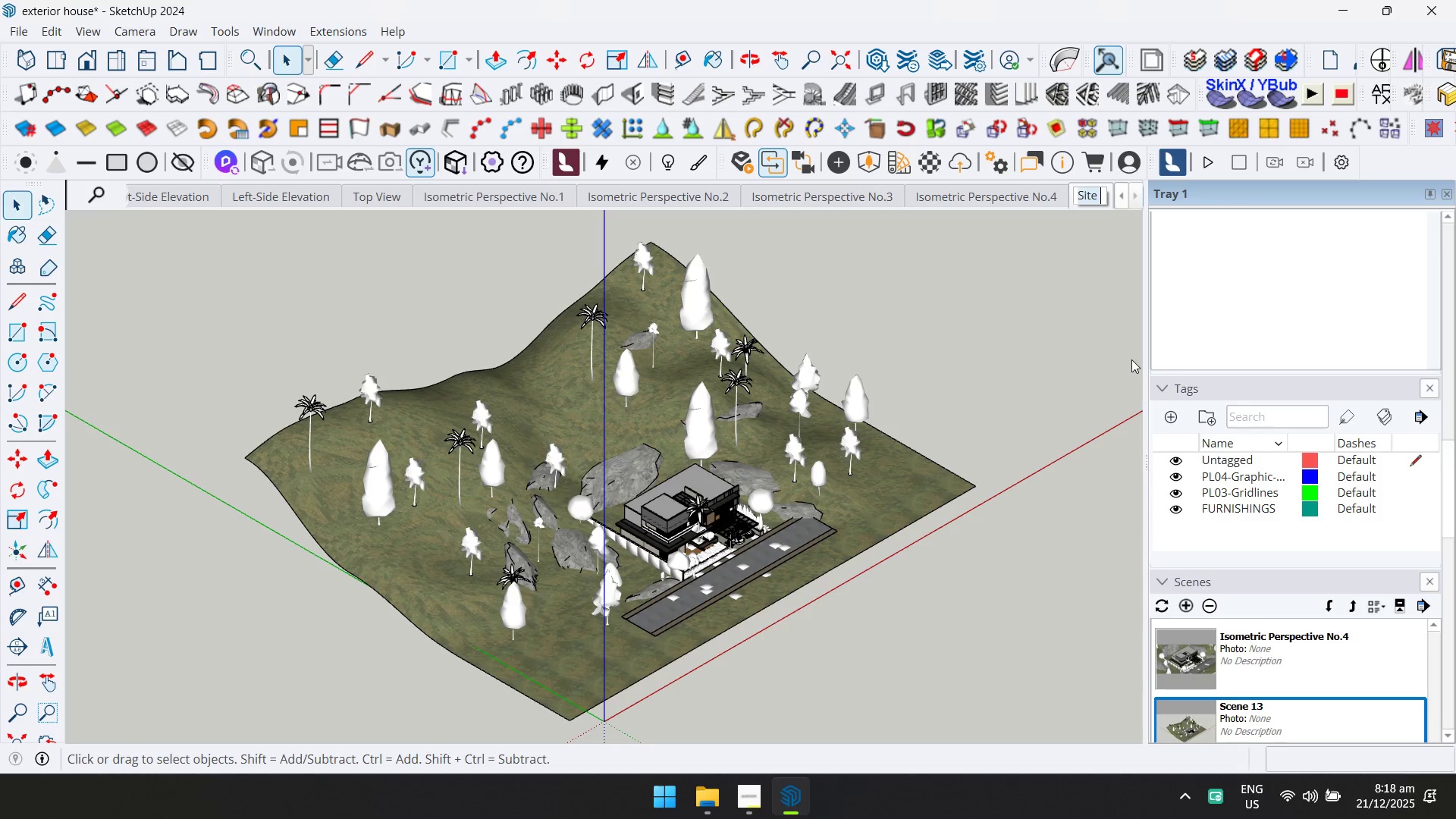 
type(Ism)
key(Backspace)
type(ometric Site No.1)
 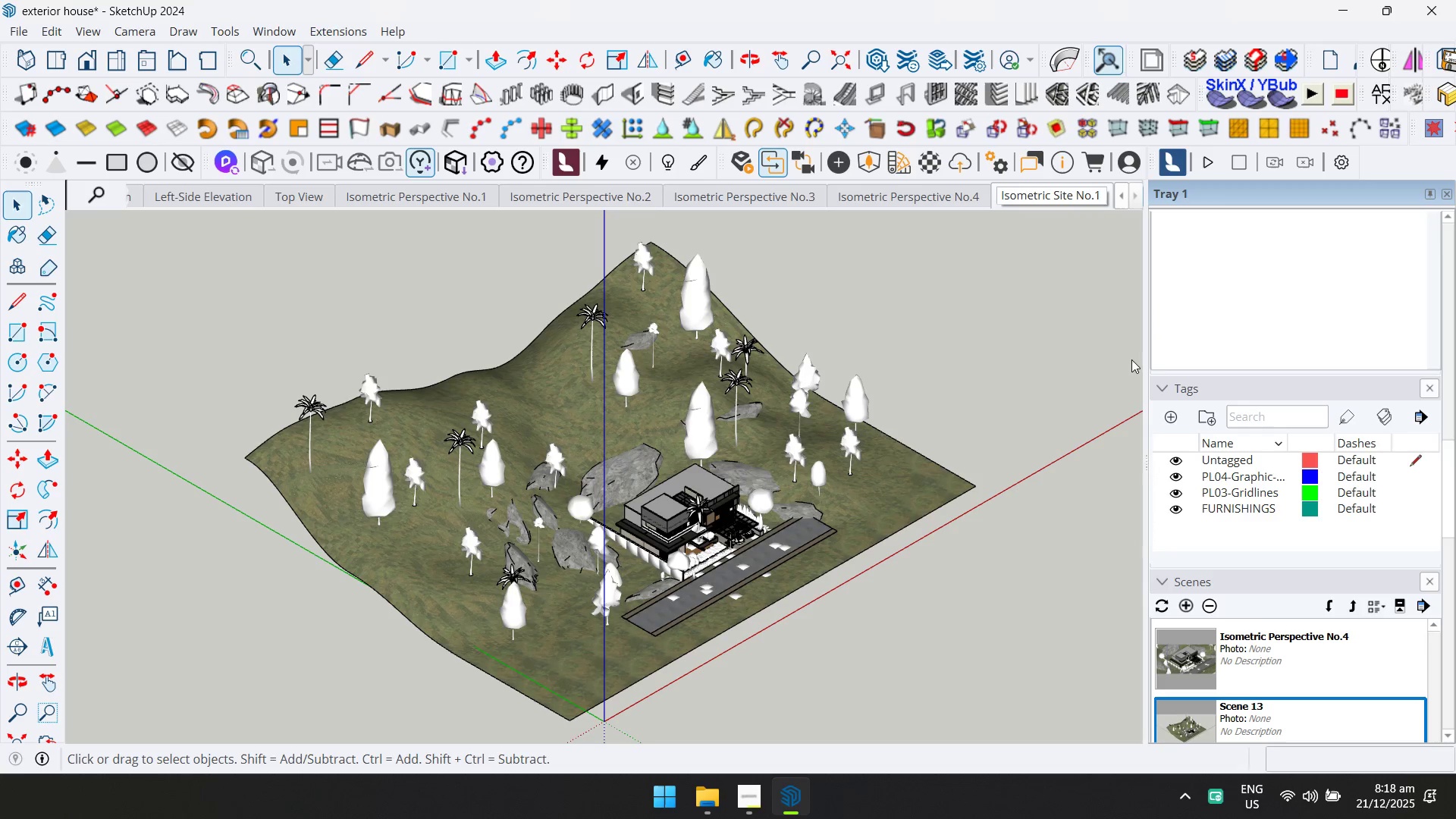 
left_click([1208, 318])
 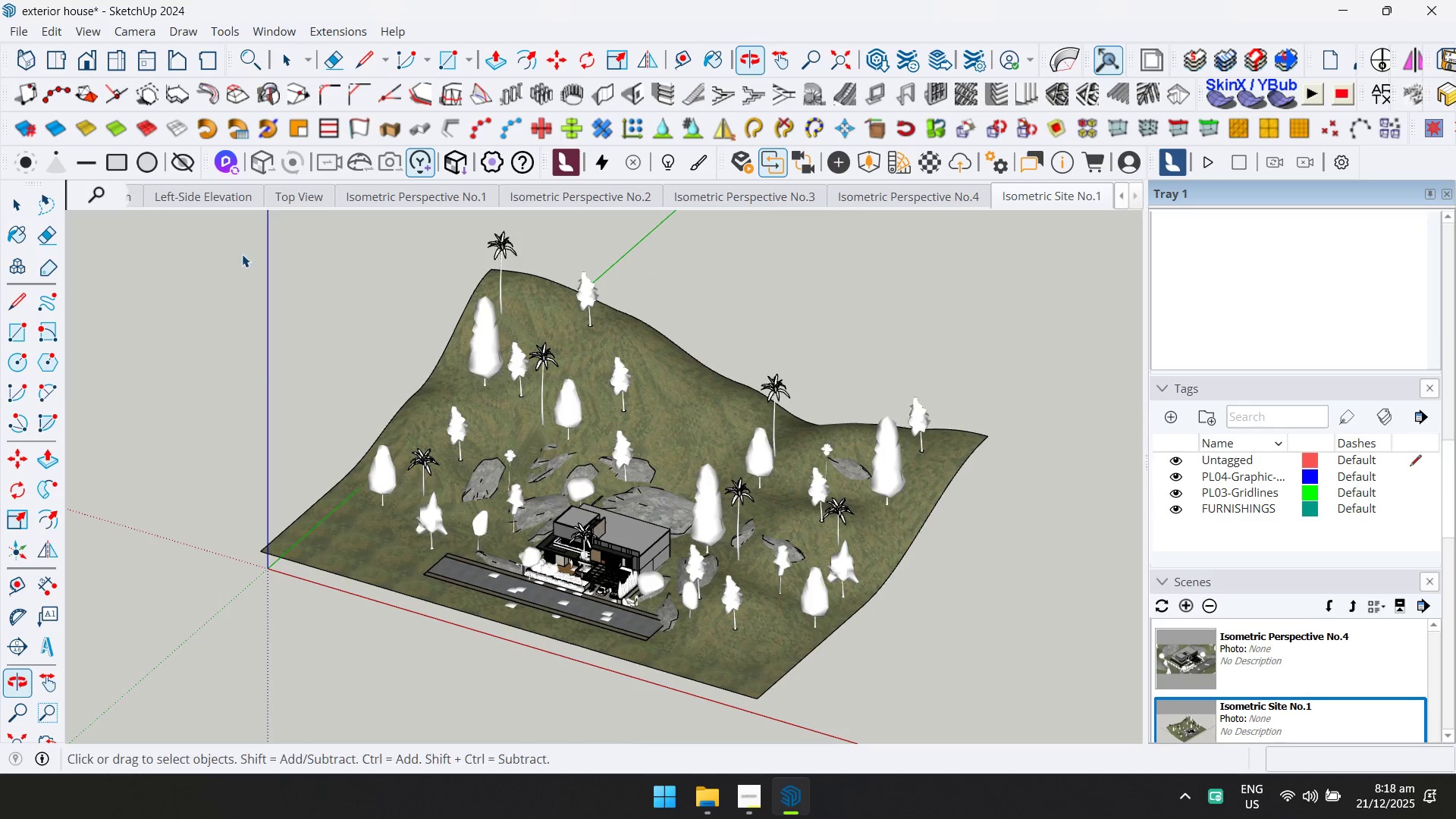 
left_click([27, 48])
 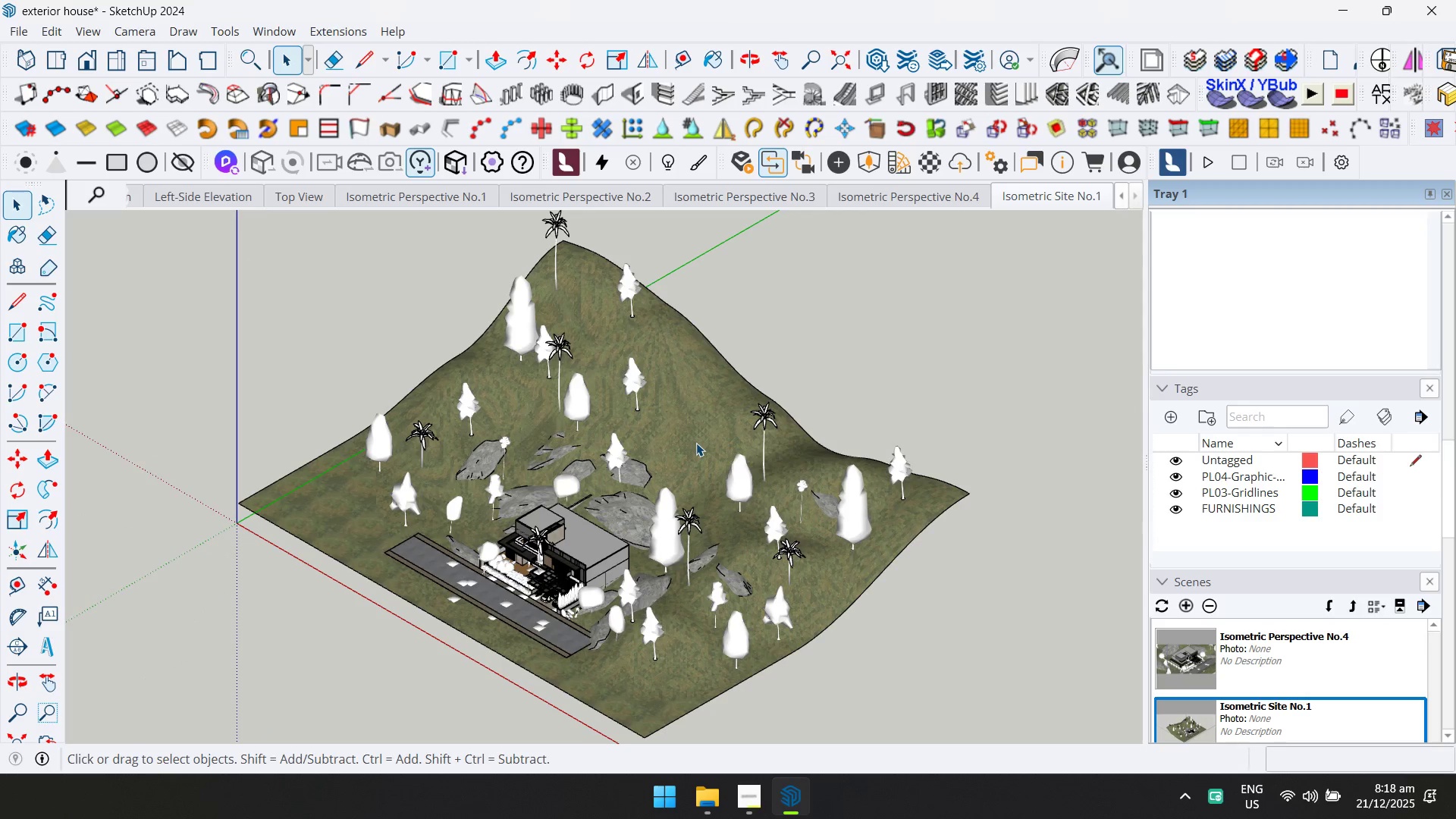 
hold_key(key=ShiftLeft, duration=1.5)
 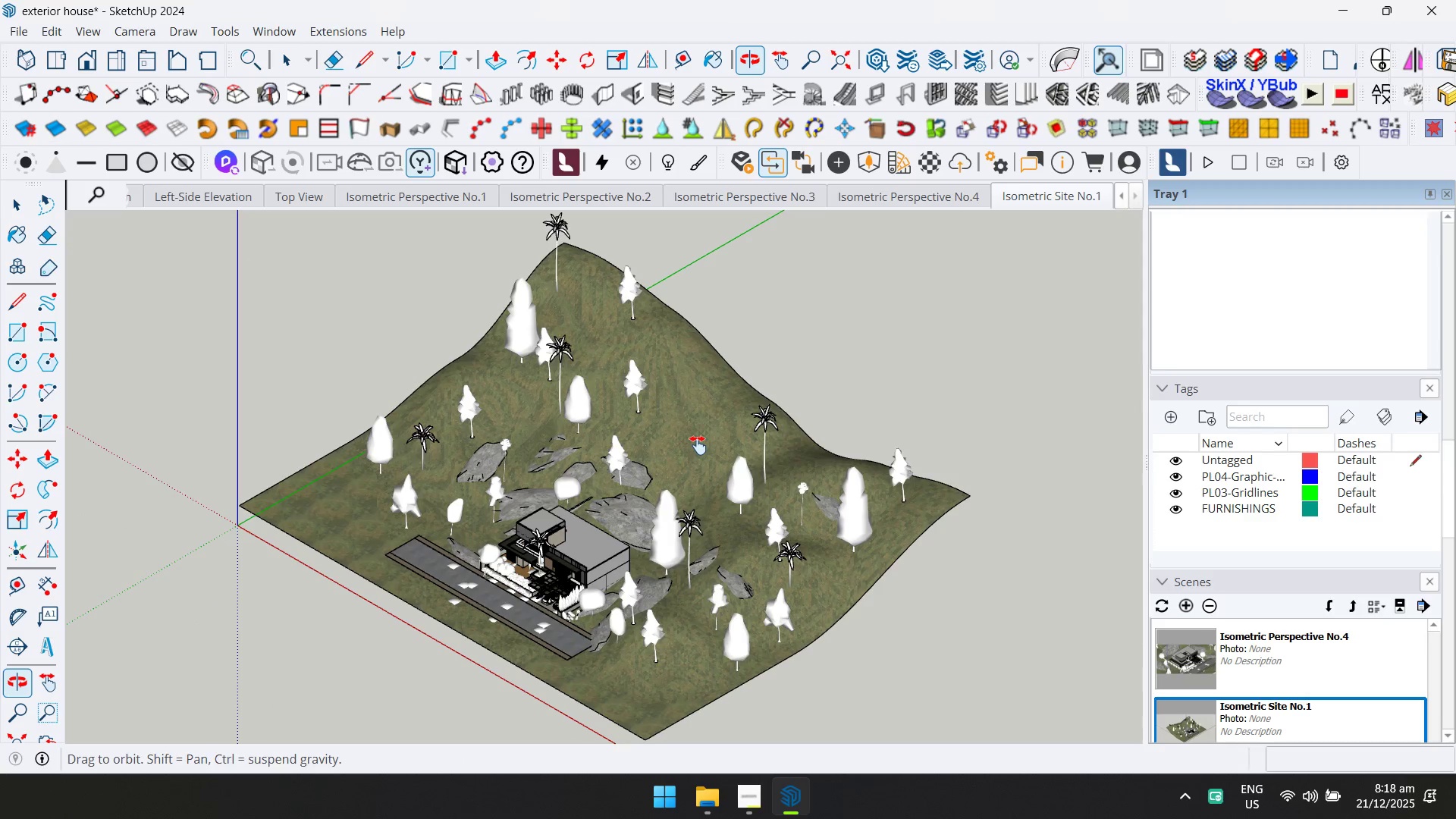 
key(Shift+ShiftLeft)
 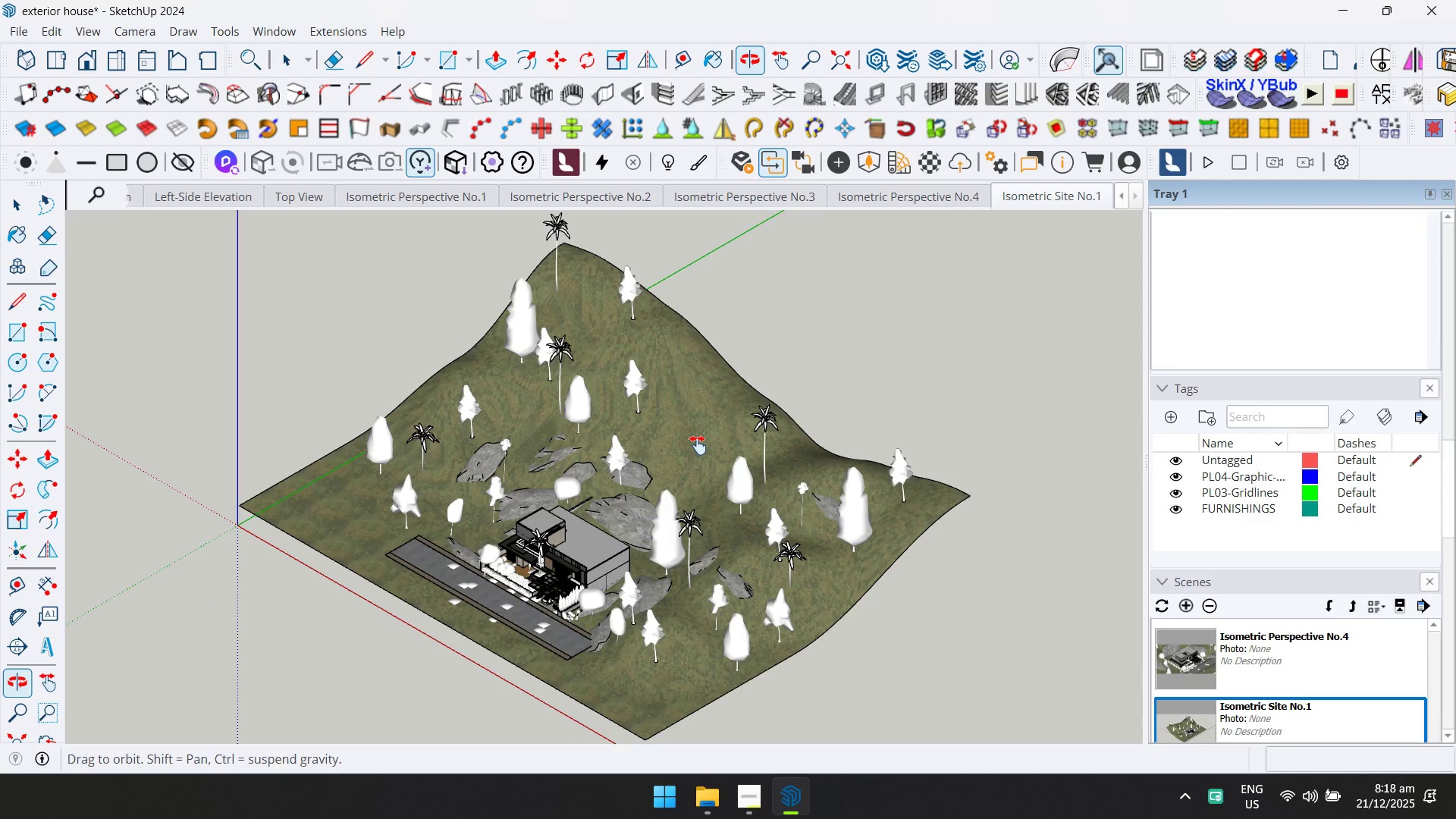 
key(Shift+ShiftLeft)
 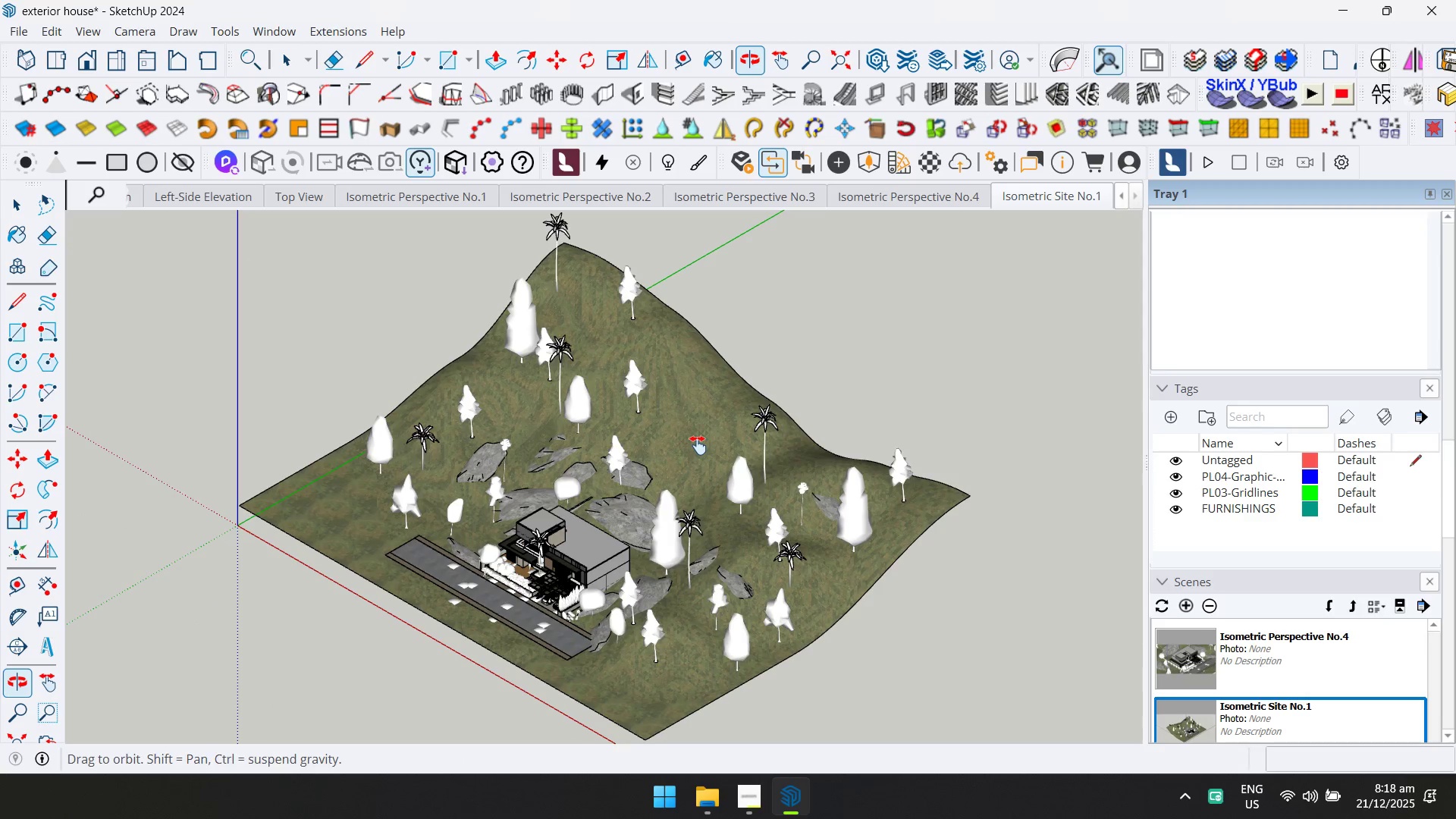 
key(Shift+ShiftLeft)
 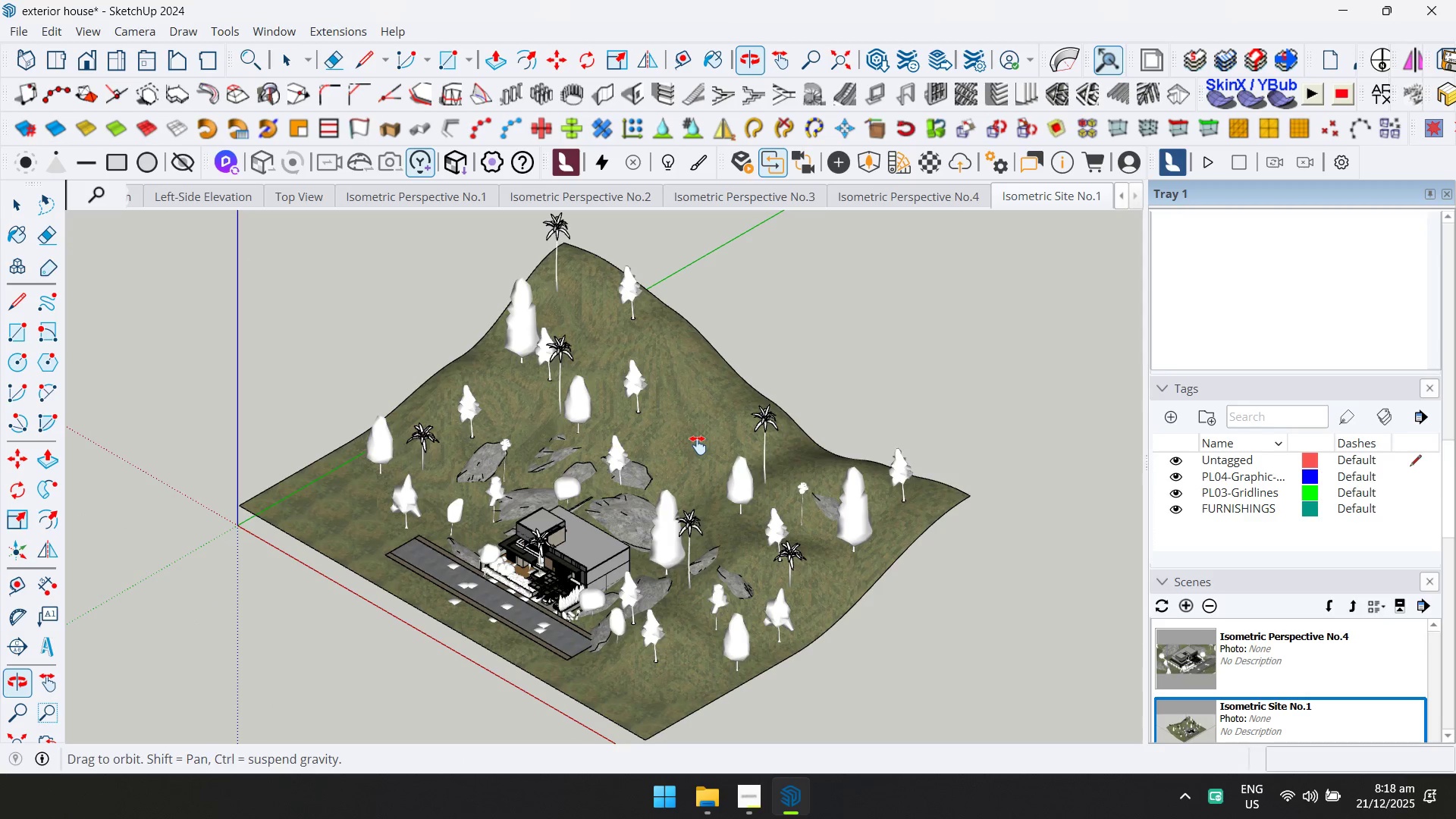 
key(Shift+ShiftLeft)
 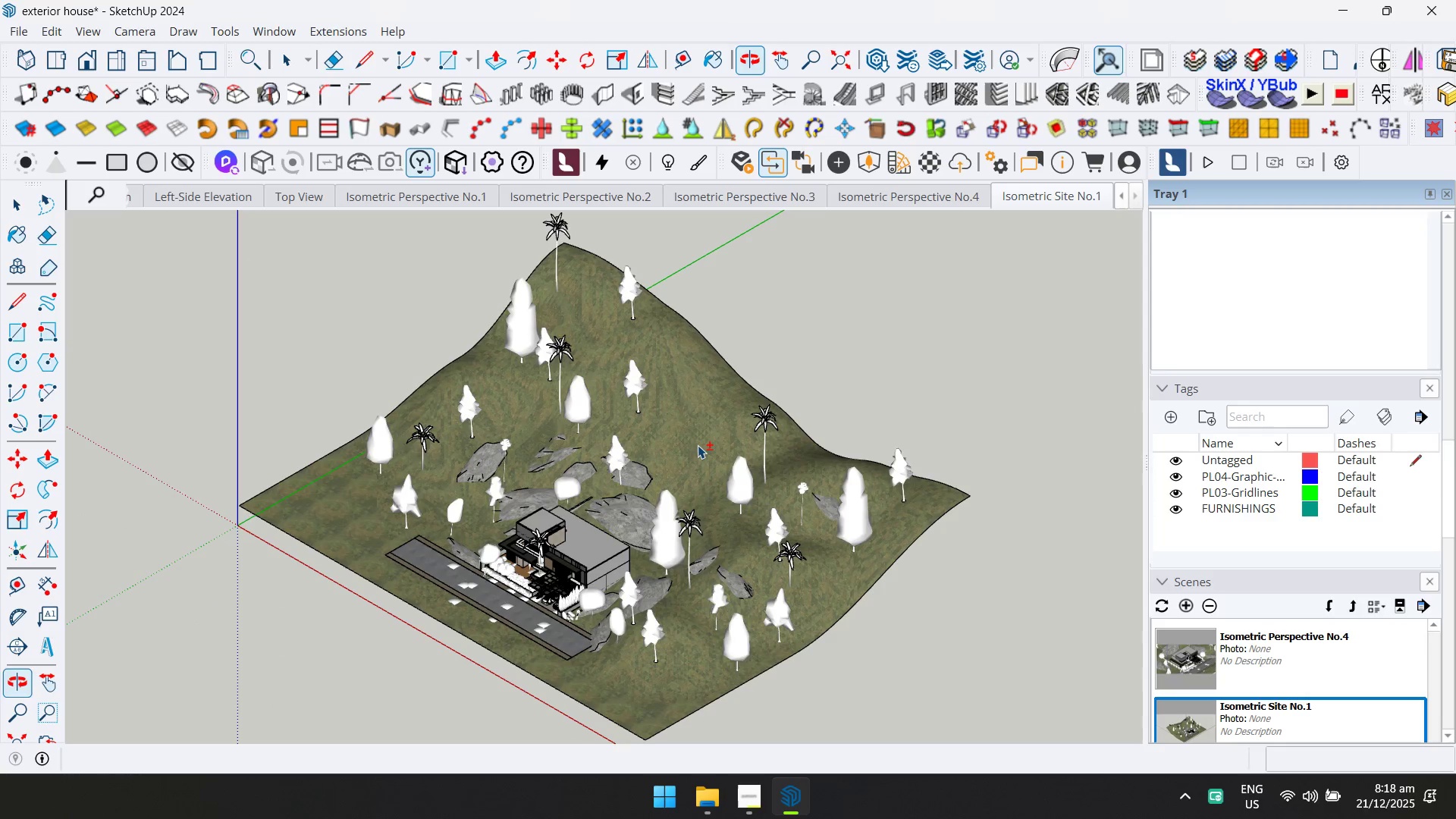 
key(Shift+ShiftLeft)
 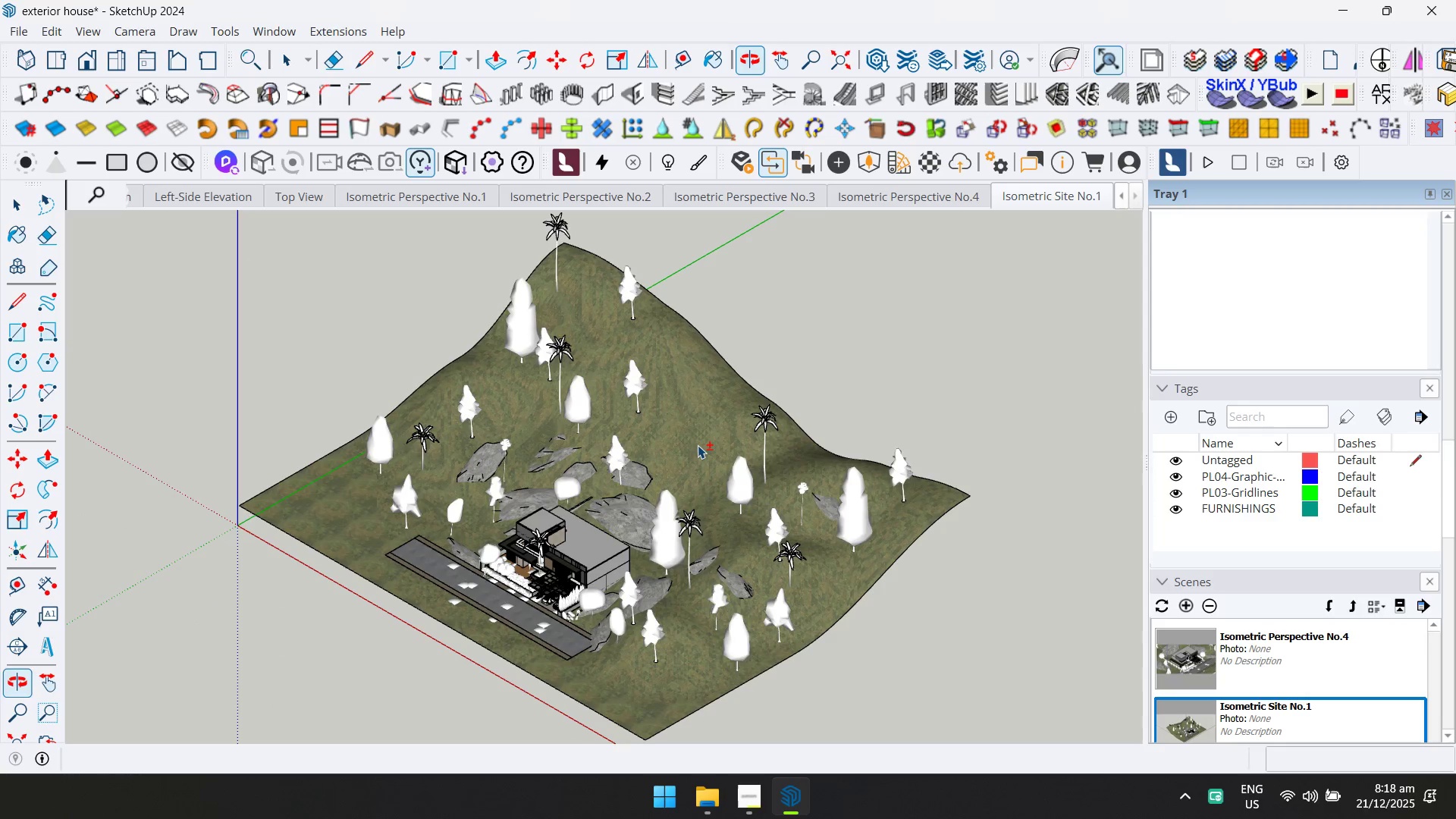 
key(Shift+ShiftLeft)
 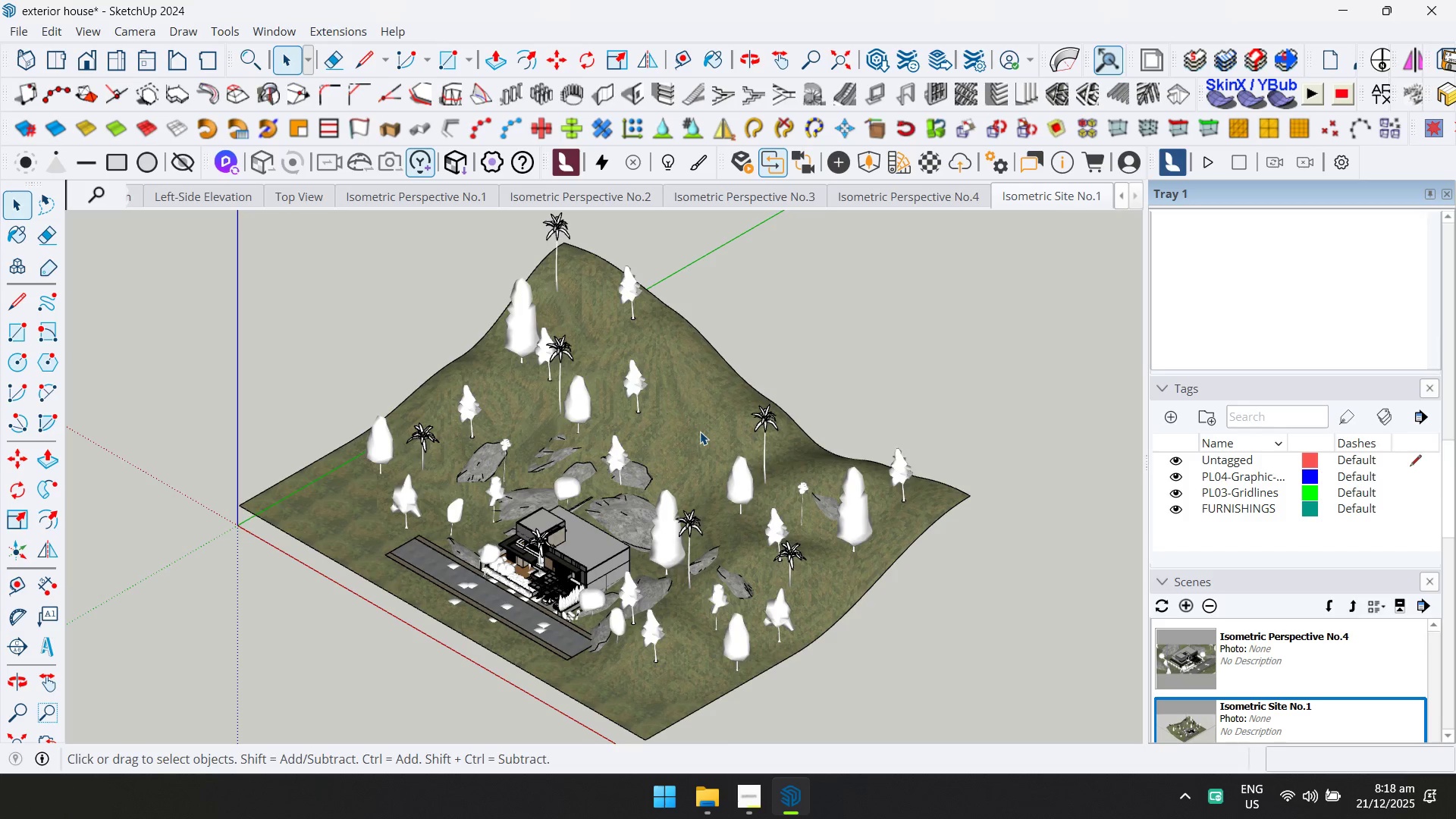 
wait(6.75)
 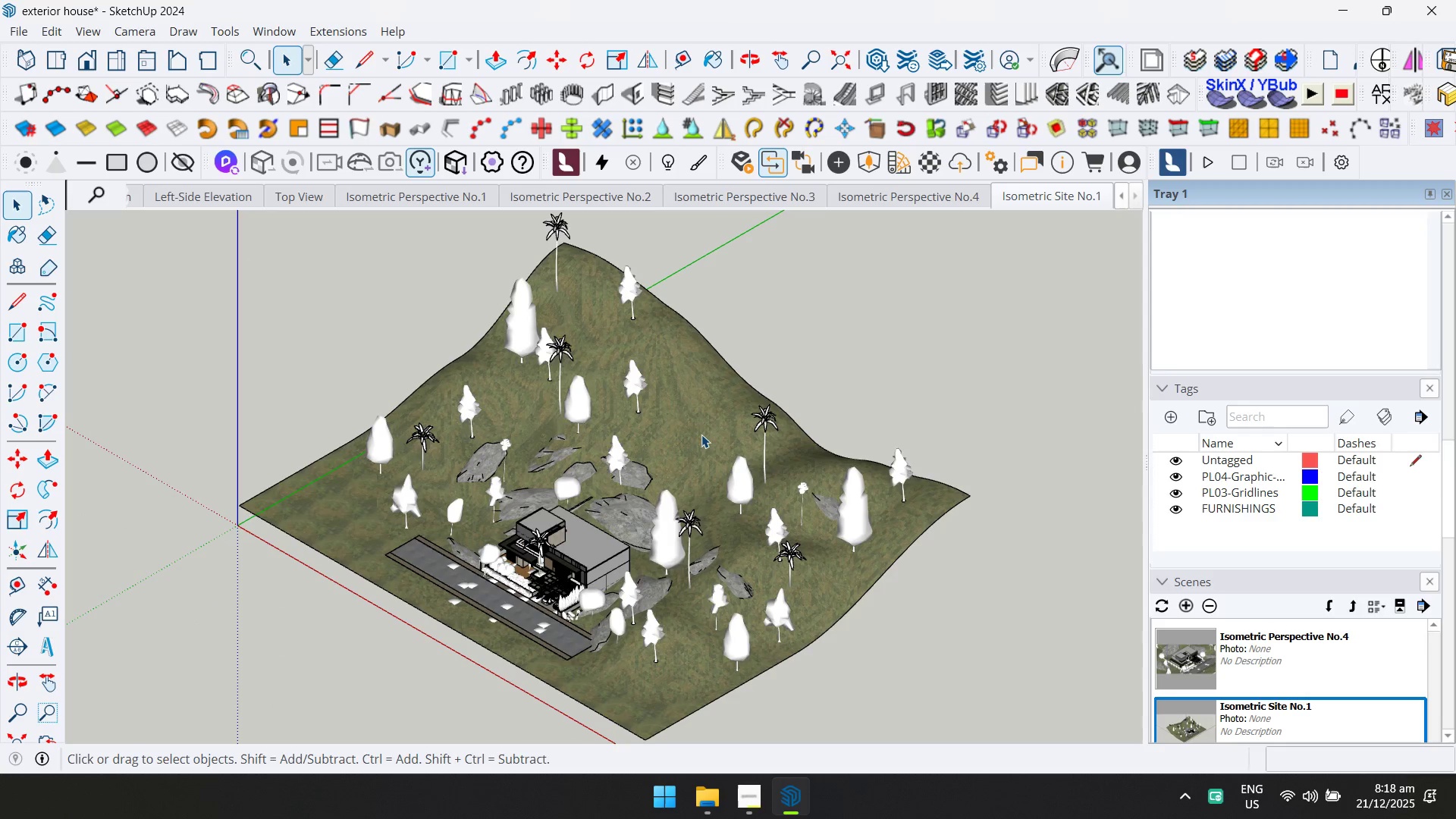 
left_click([1183, 605])
 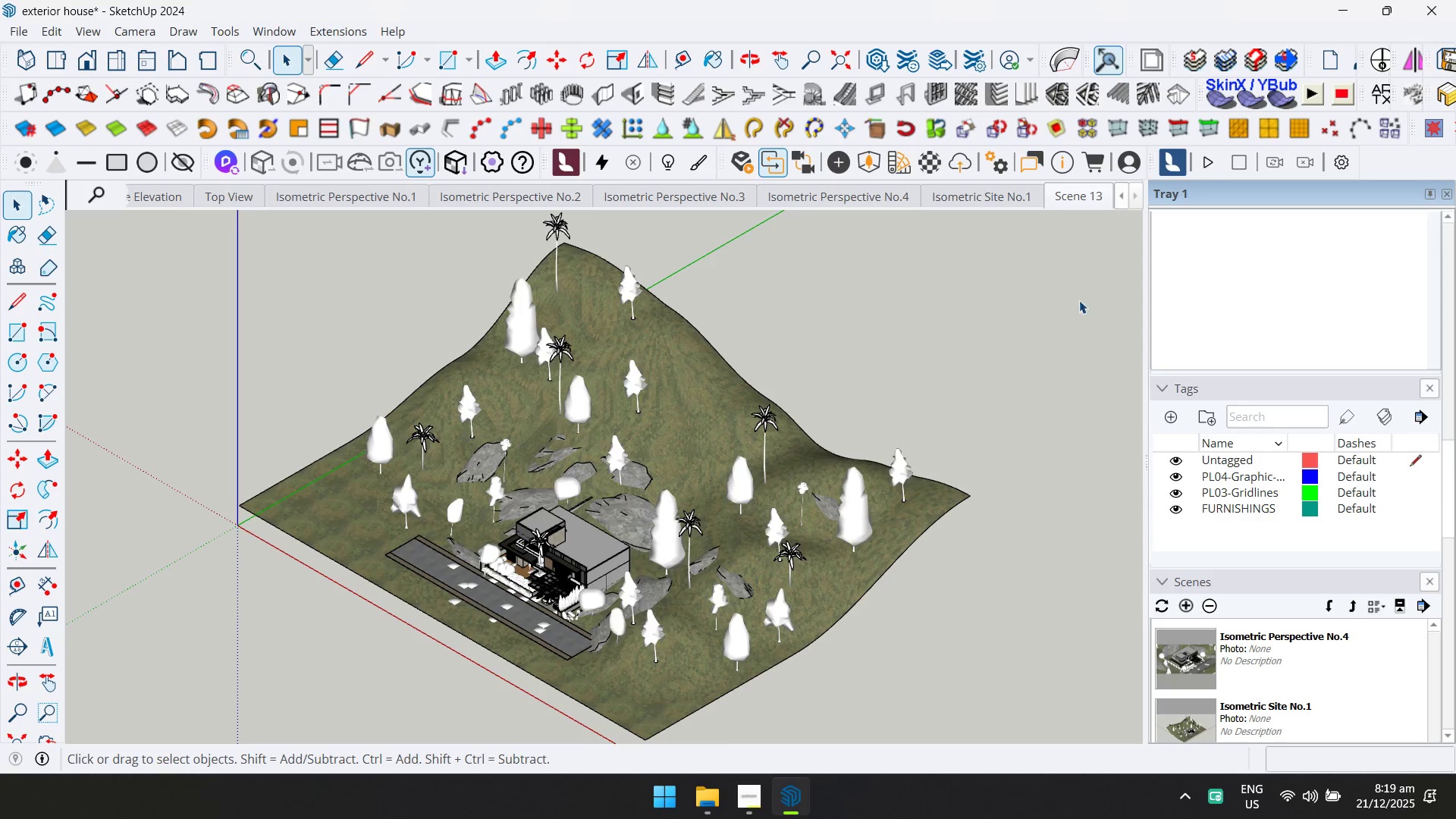 
right_click([1092, 201])
 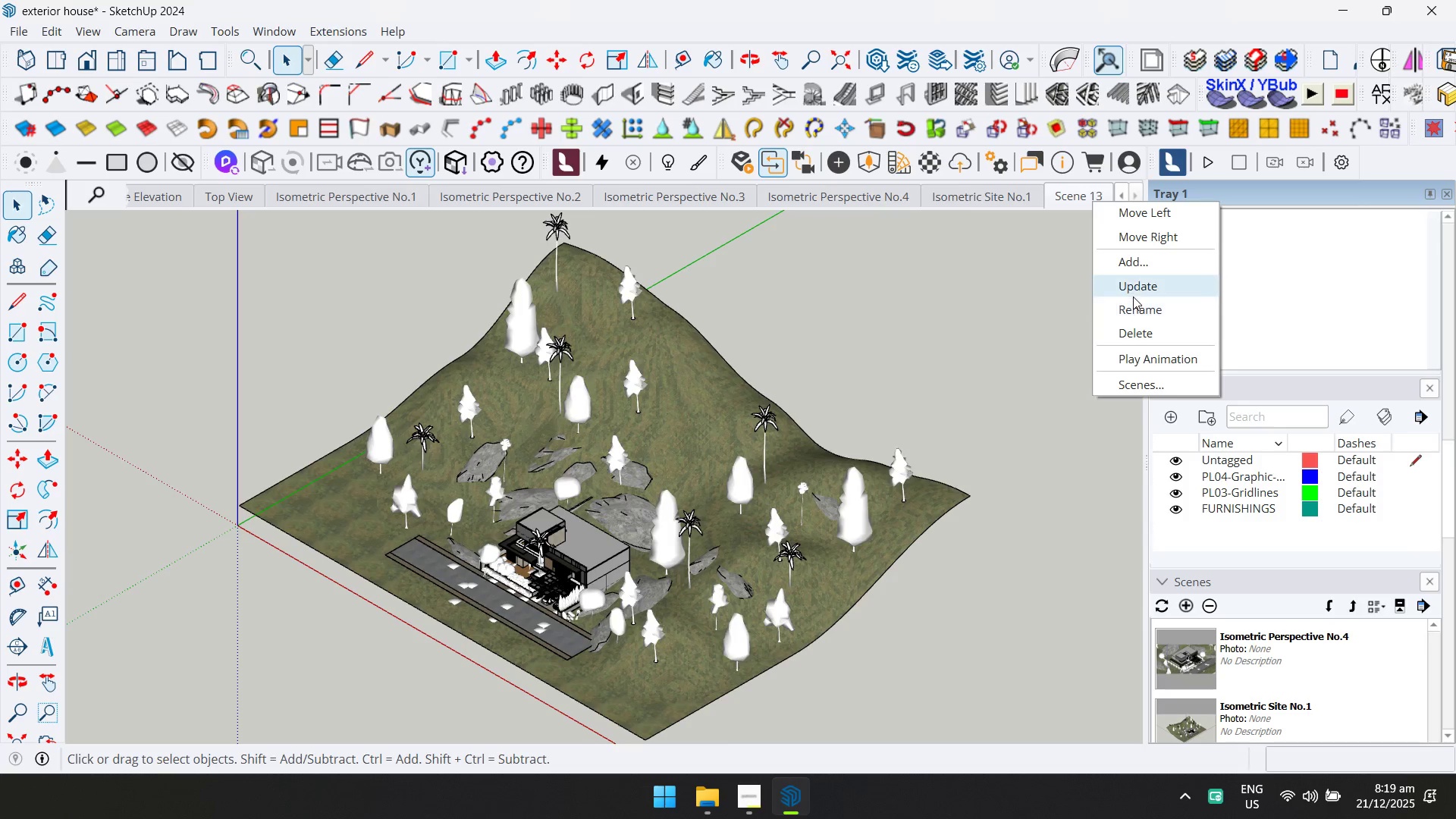 
left_click([1138, 307])
 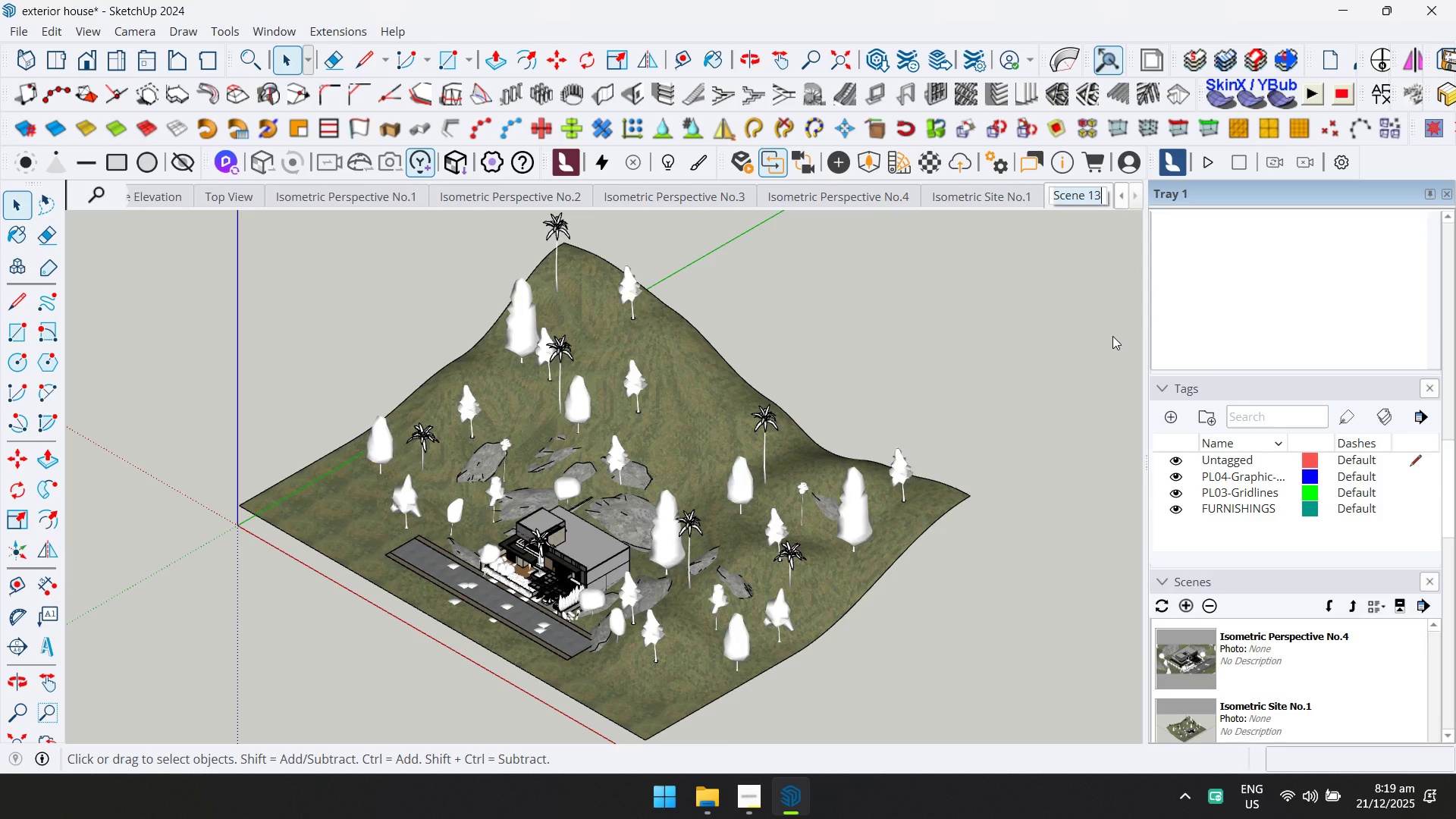 
type(Isometric Site No.2)
 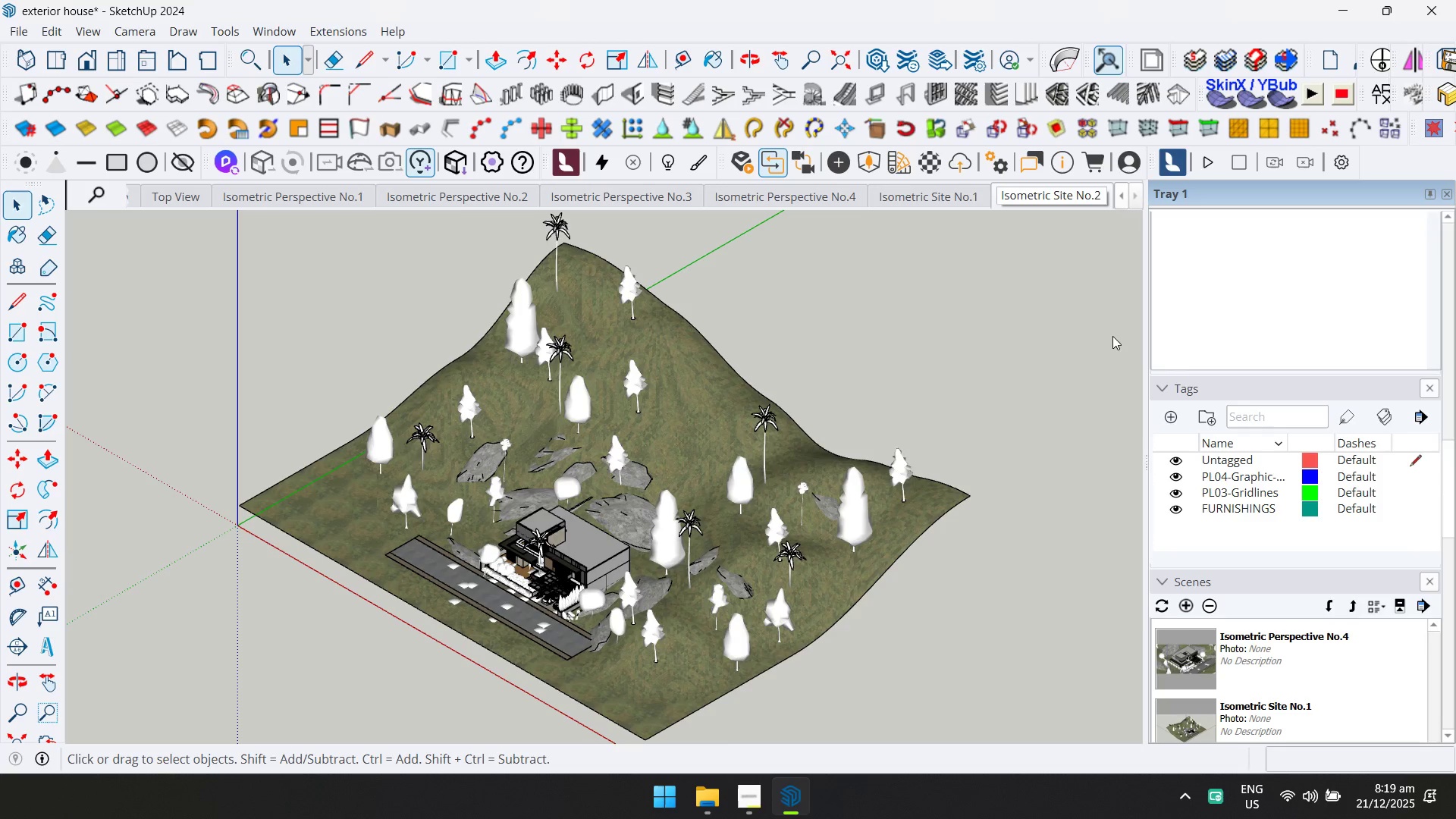 
hold_key(key=ShiftLeft, duration=0.39)
 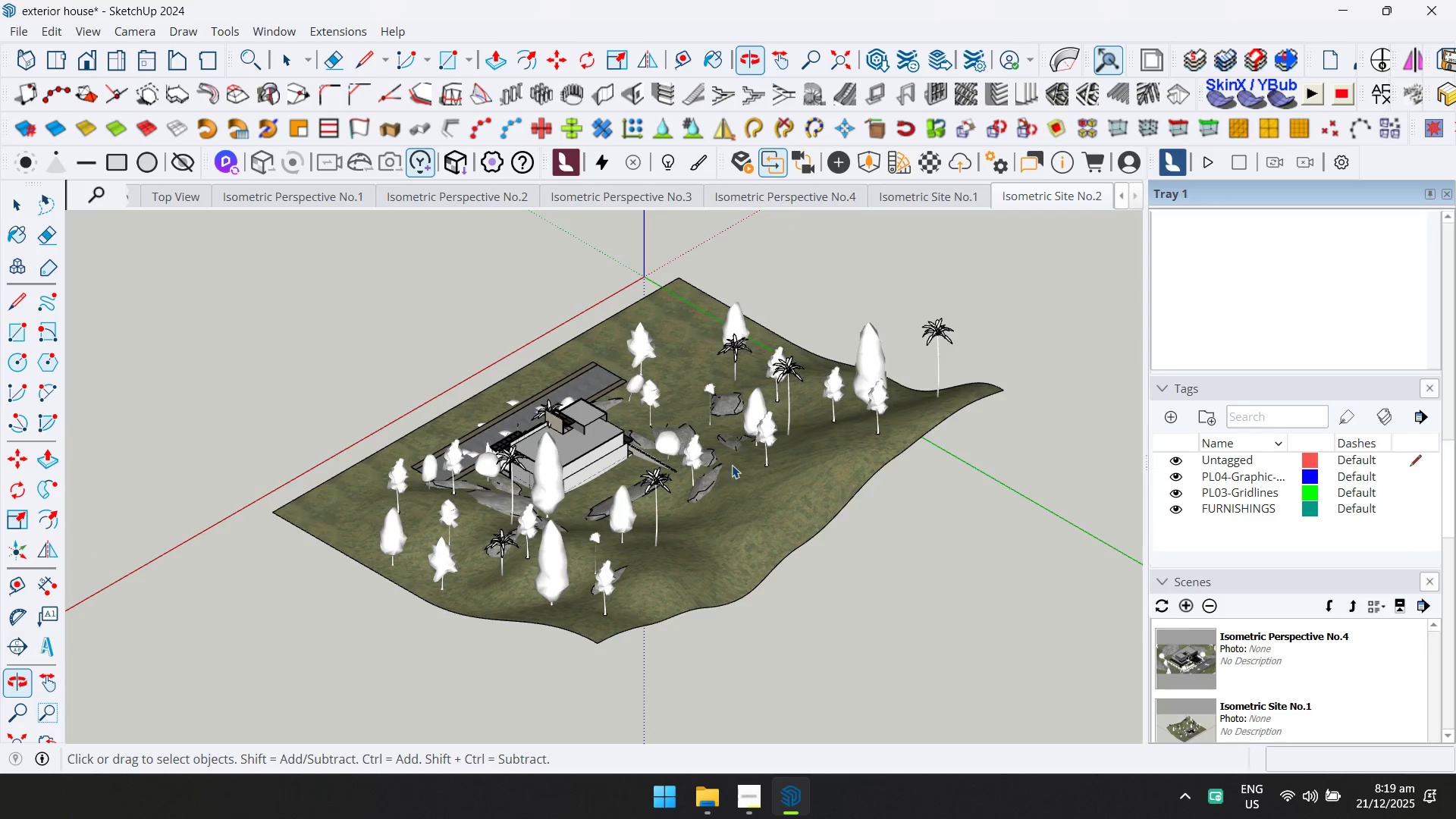 
scroll: coordinate [758, 463], scroll_direction: up, amount: 2.0
 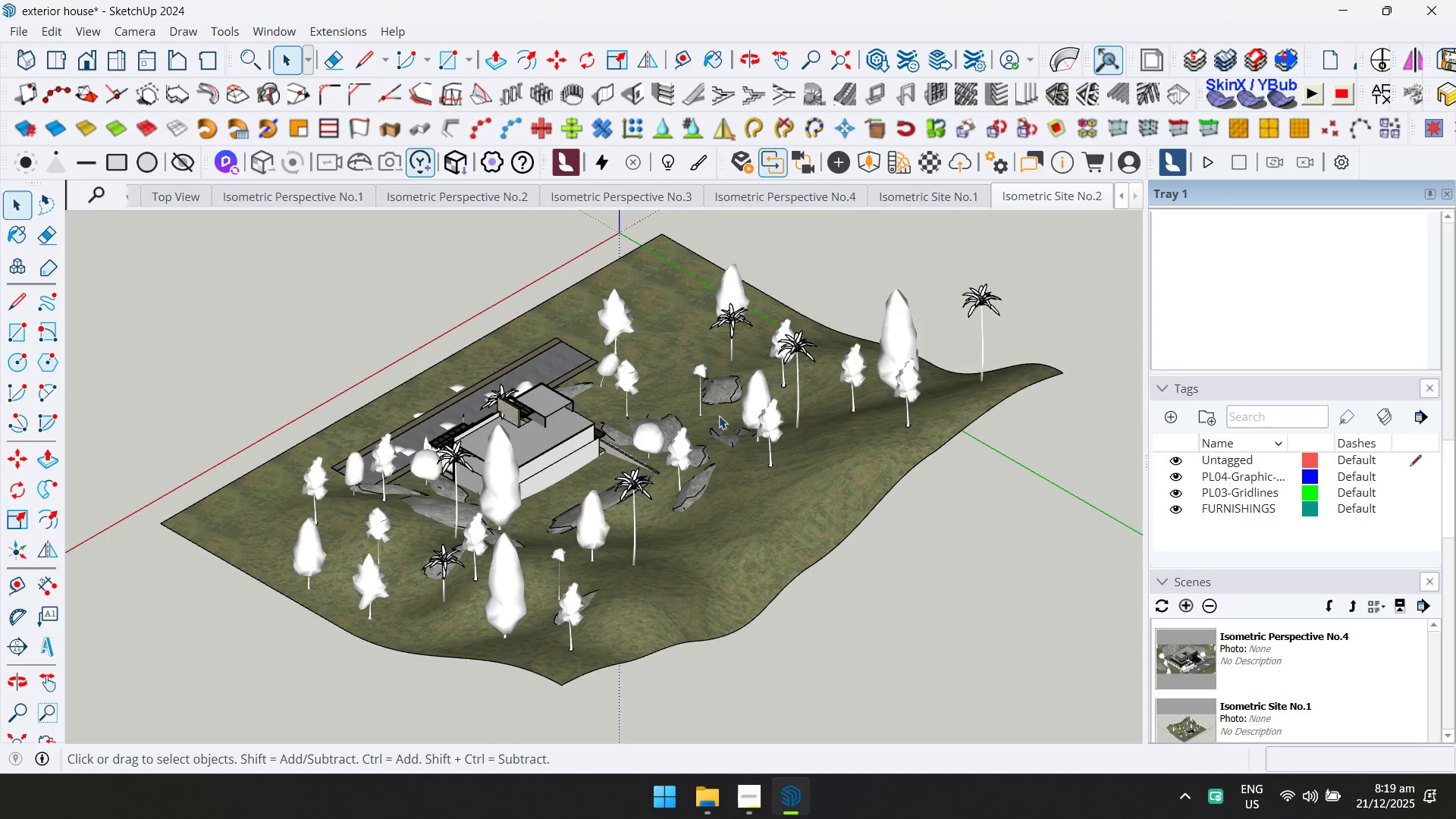 
hold_key(key=ShiftLeft, duration=1.5)
 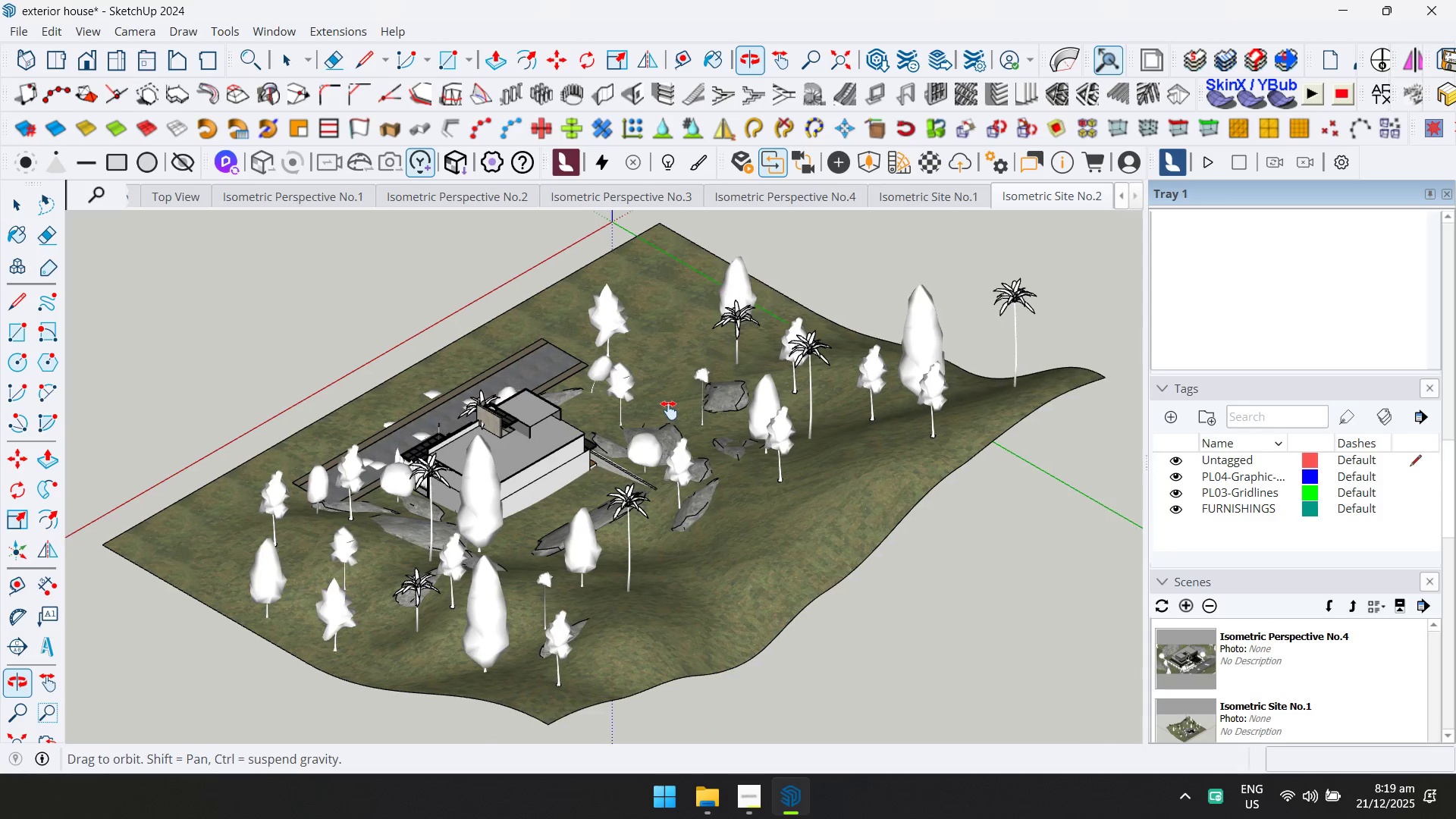 
scroll: coordinate [683, 406], scroll_direction: up, amount: 1.0
 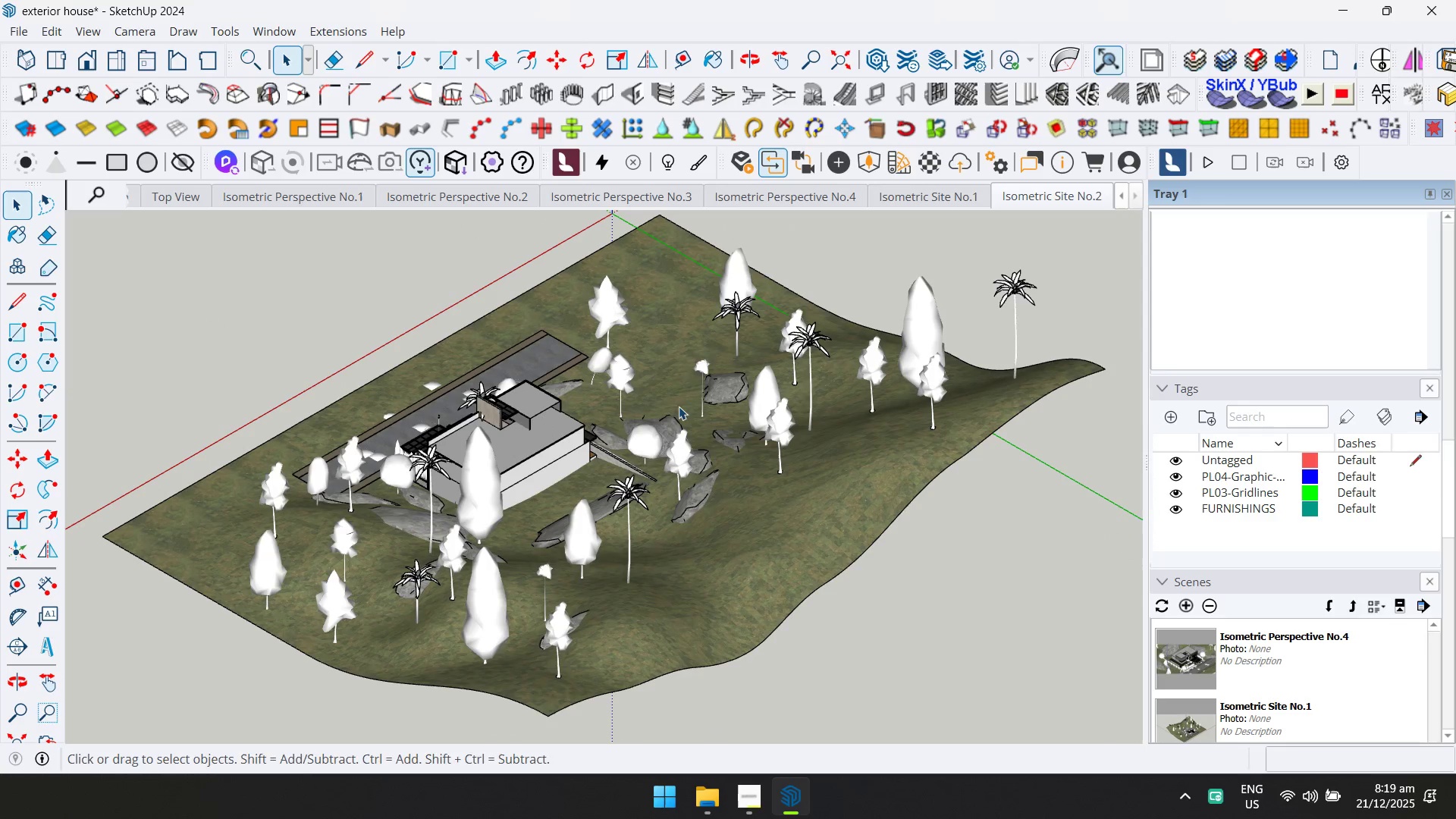 
hold_key(key=ShiftLeft, duration=1.24)
 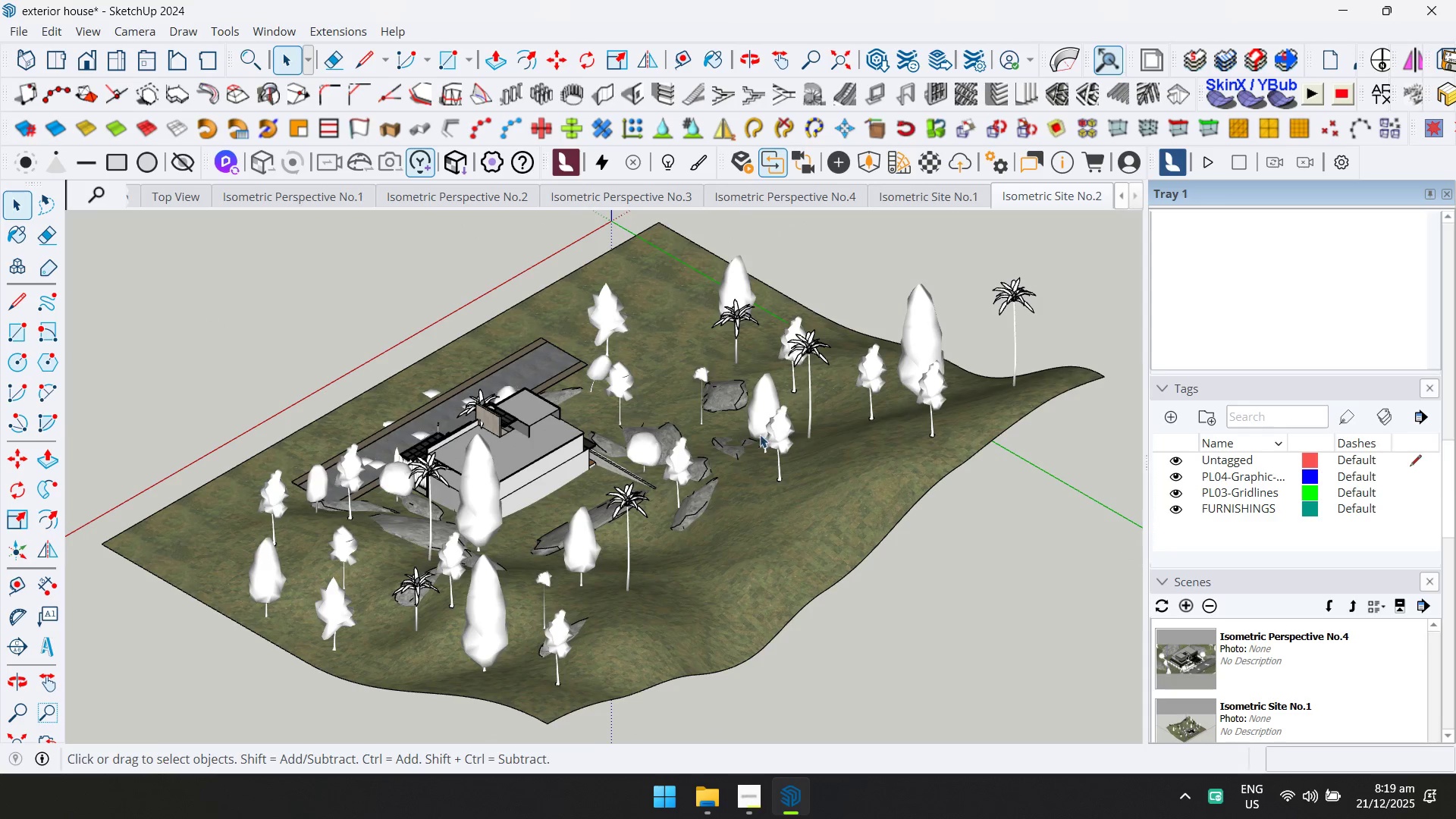 
hold_key(key=ShiftLeft, duration=6.44)
left_click([1185, 605])
 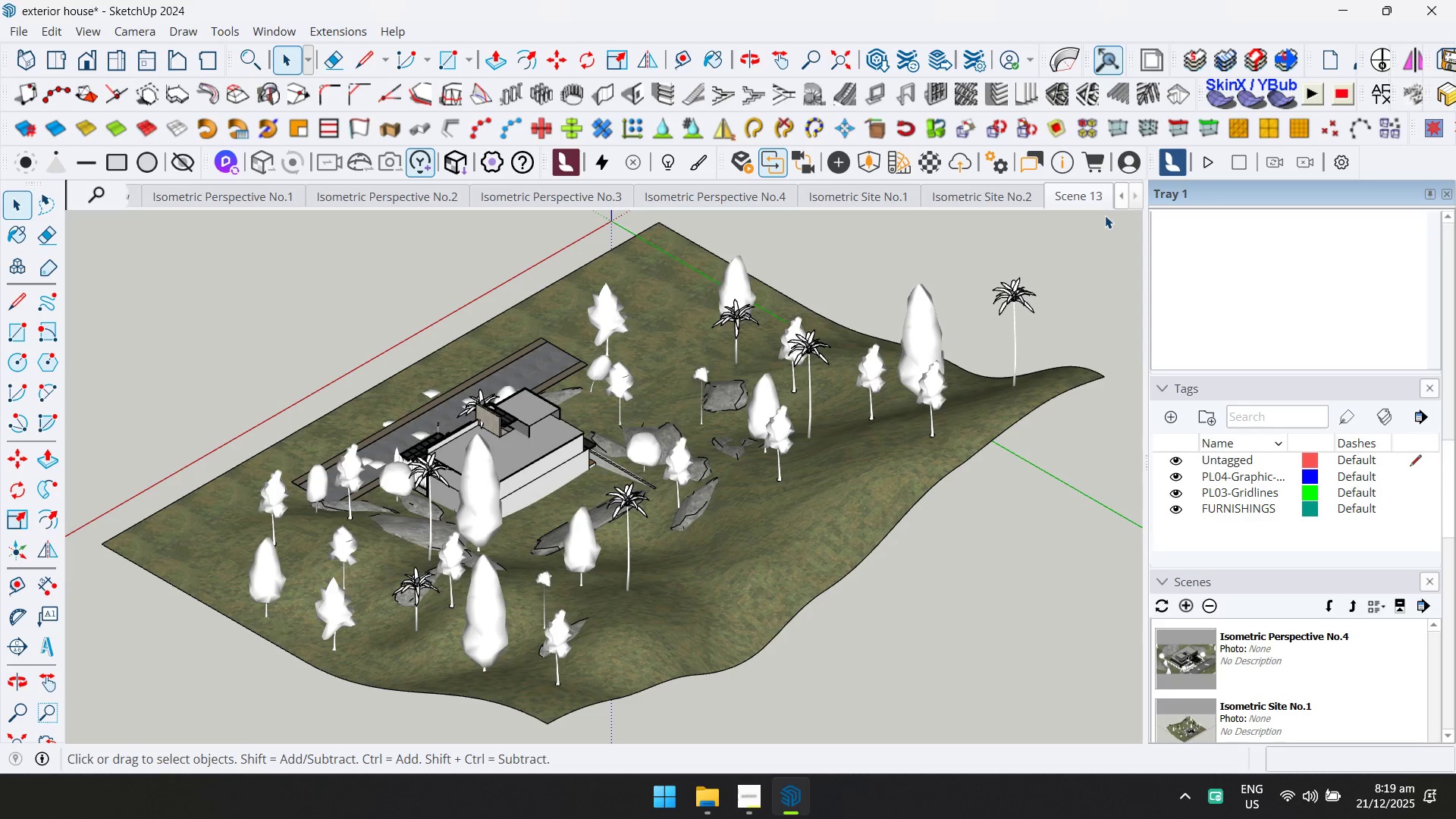 
right_click([1096, 206])
 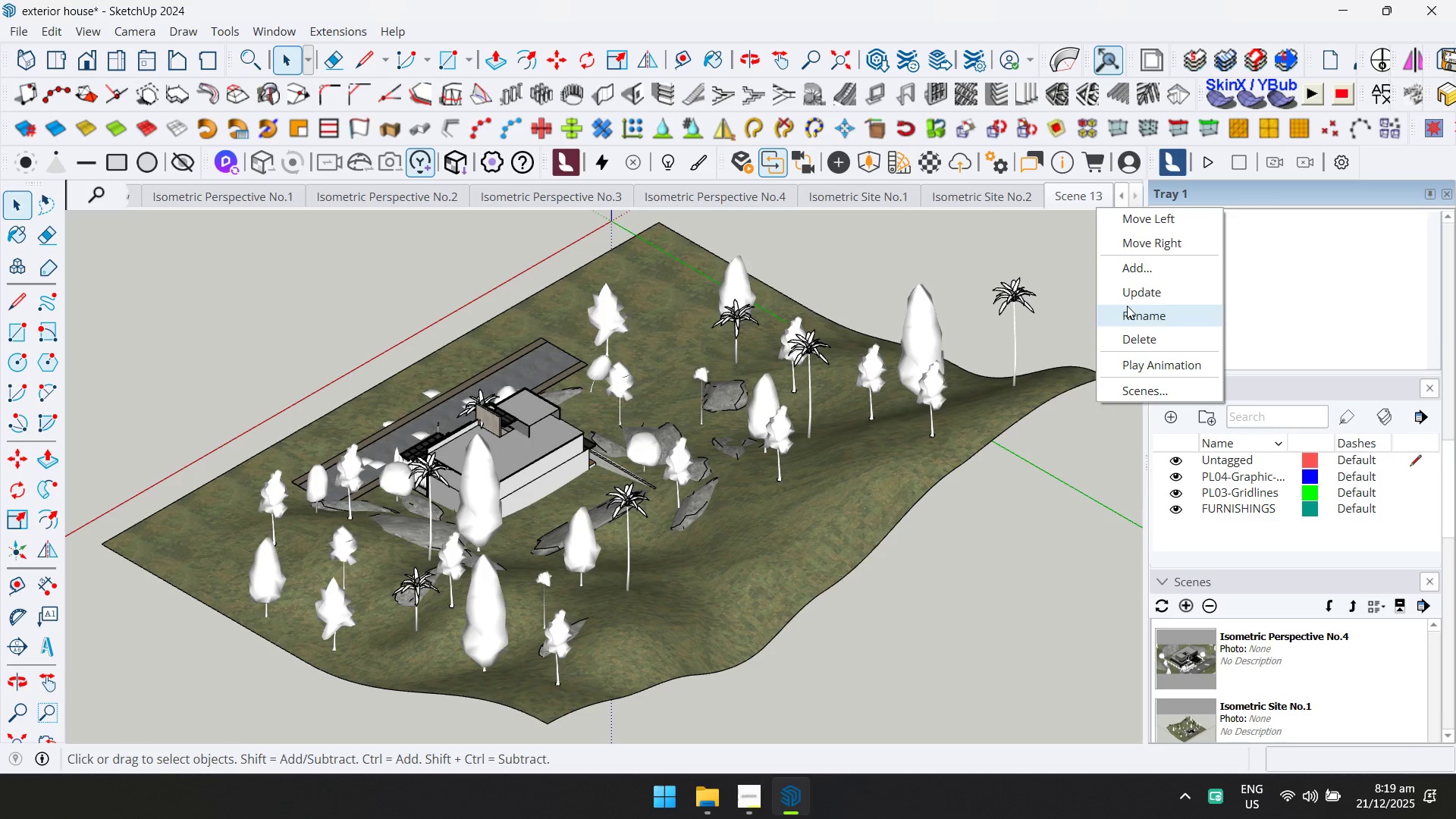 
left_click([1128, 306])
 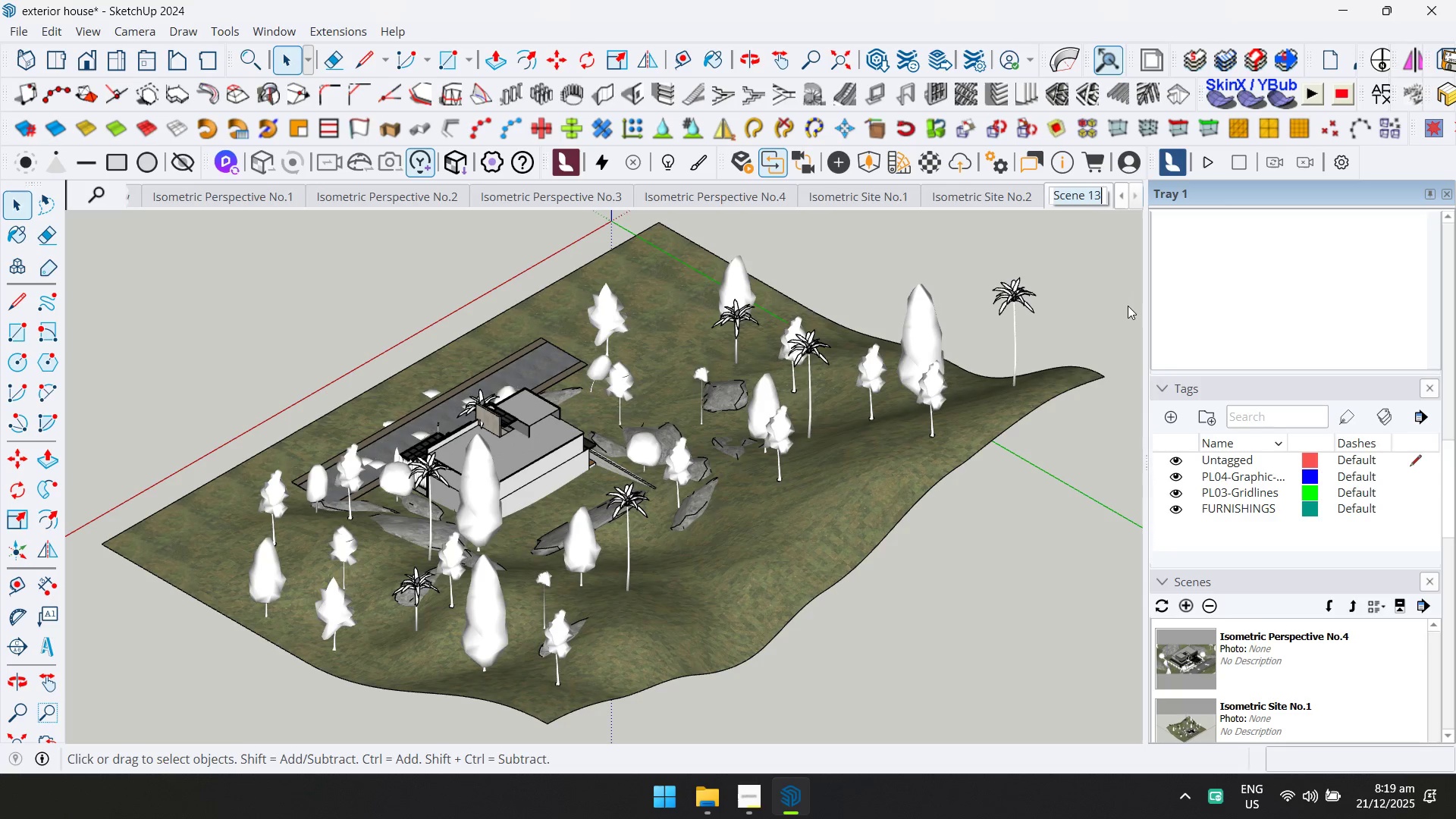 
type(Si)
key(Backspace)
key(Backspace)
type(Isometric Site No.3)
 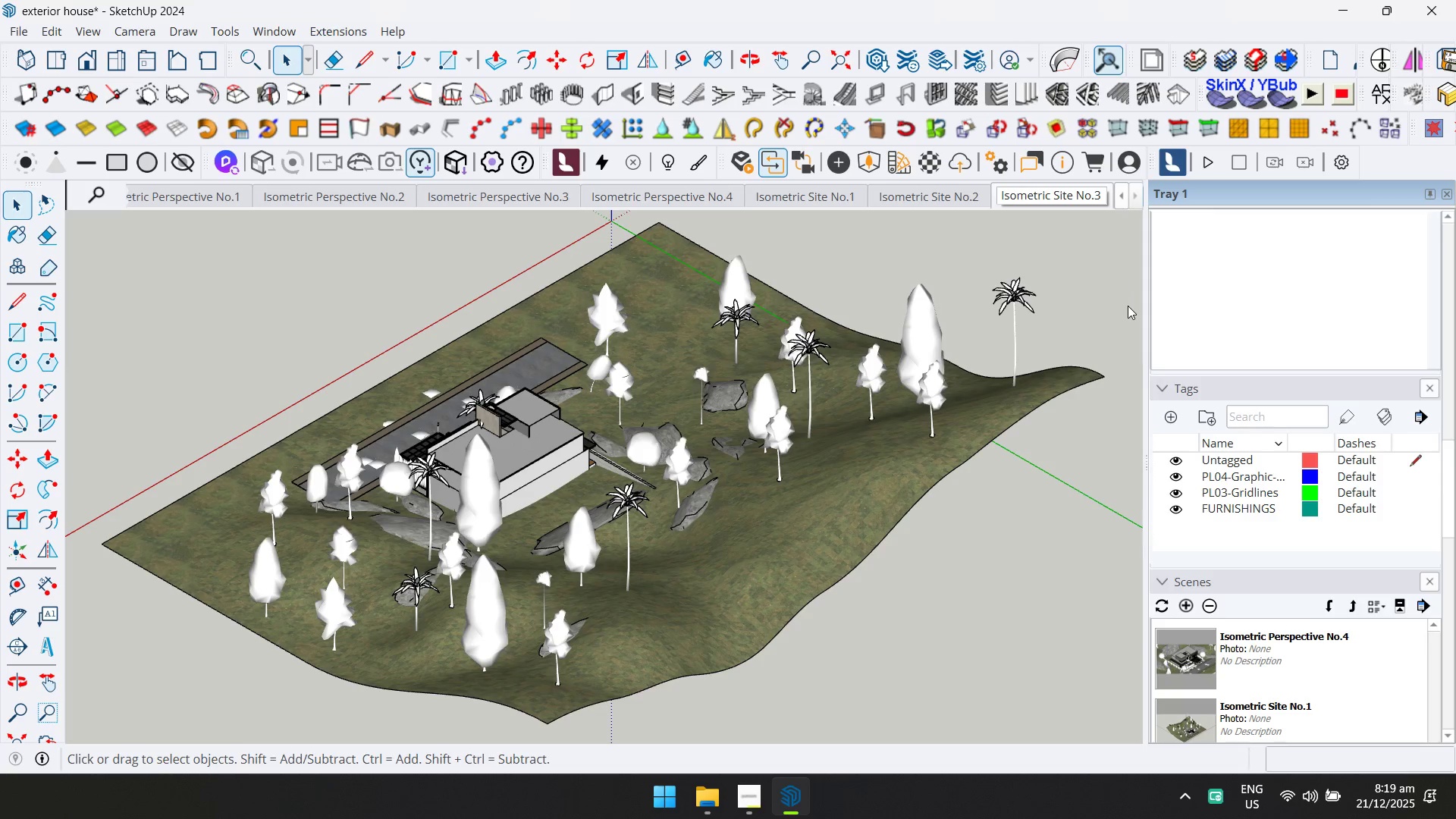 
left_click([28, 57])
 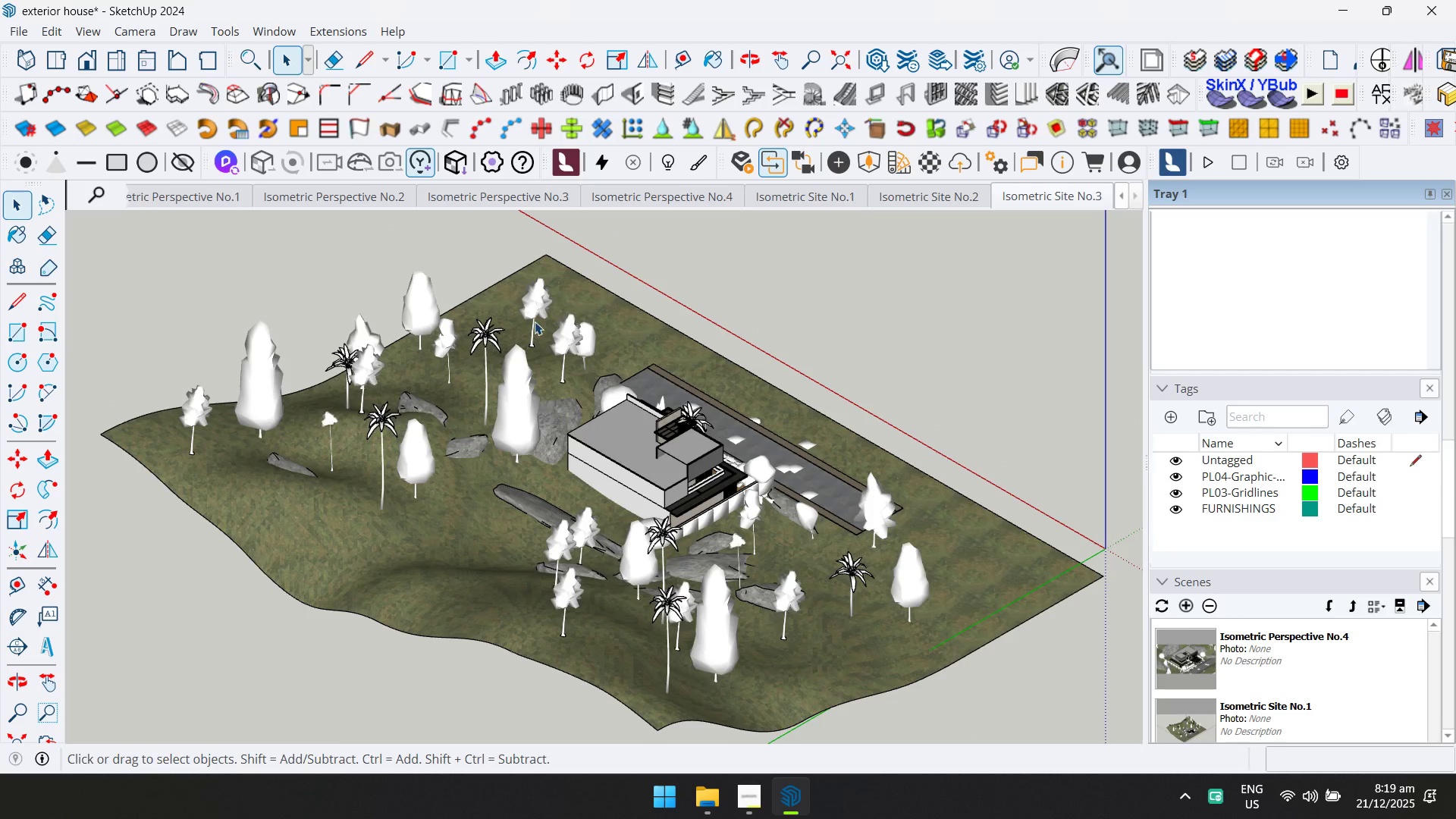 
hold_key(key=ShiftLeft, duration=1.53)
 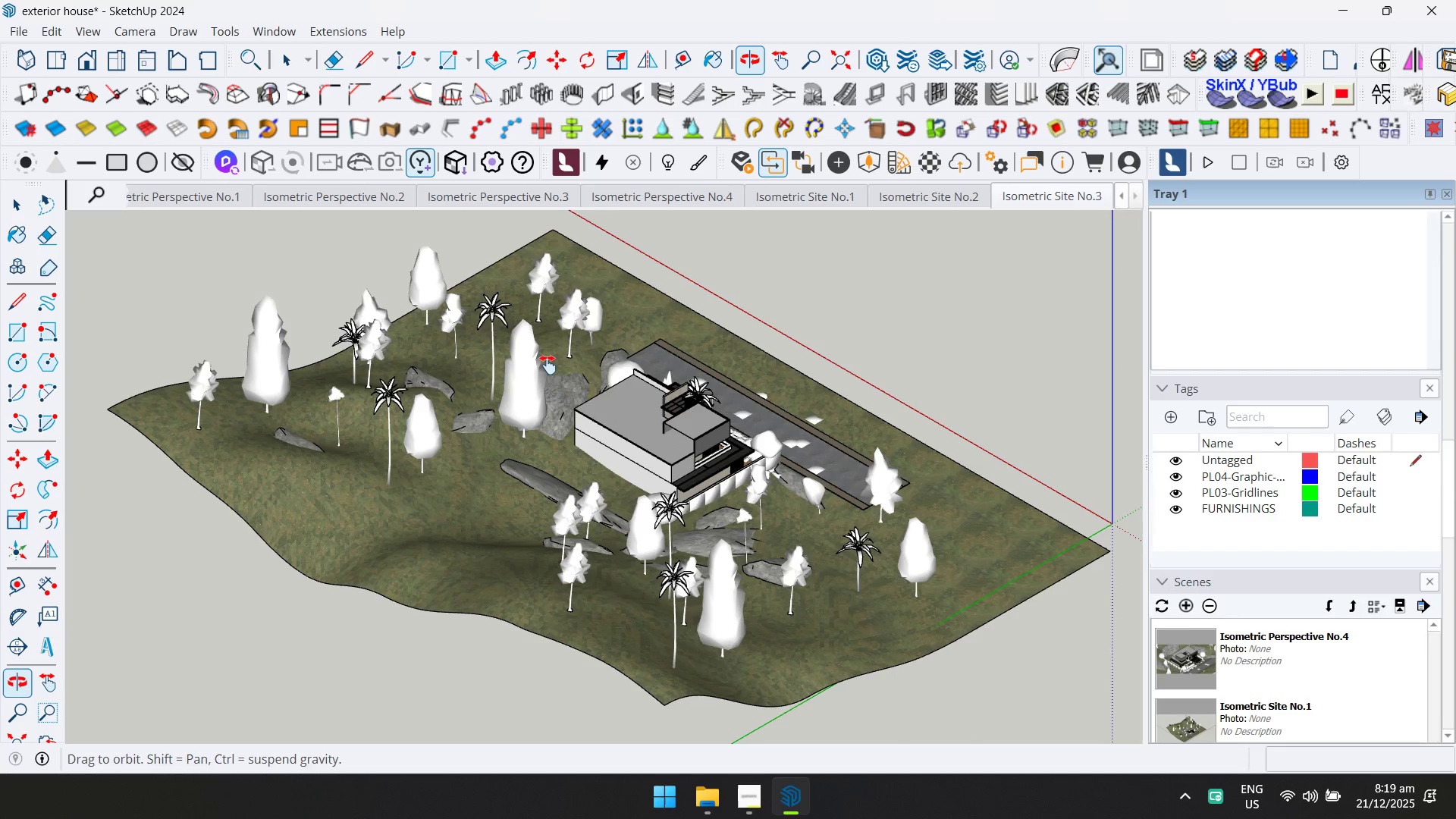 
hold_key(key=ShiftLeft, duration=1.12)
 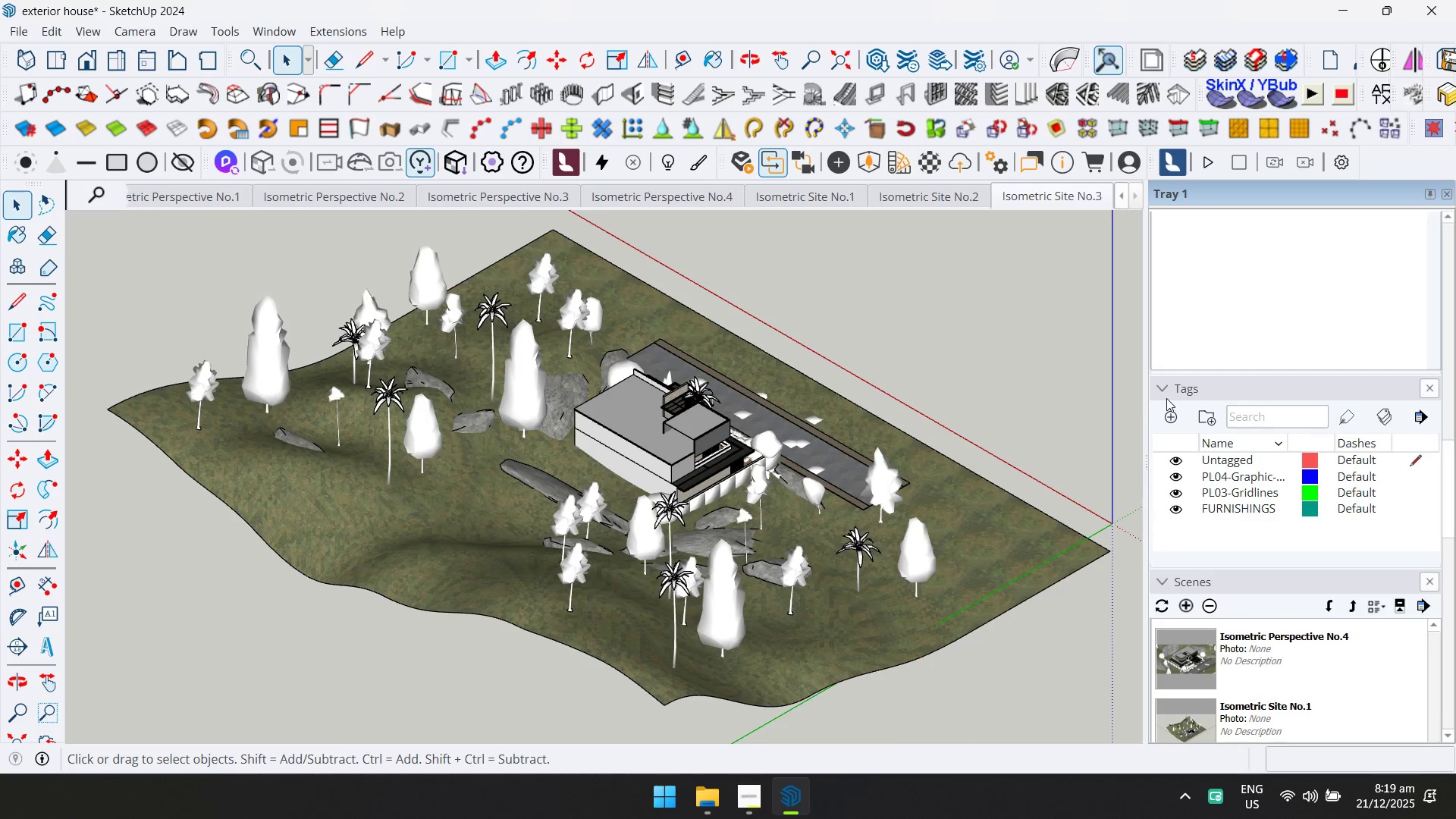 
left_click([1187, 604])
 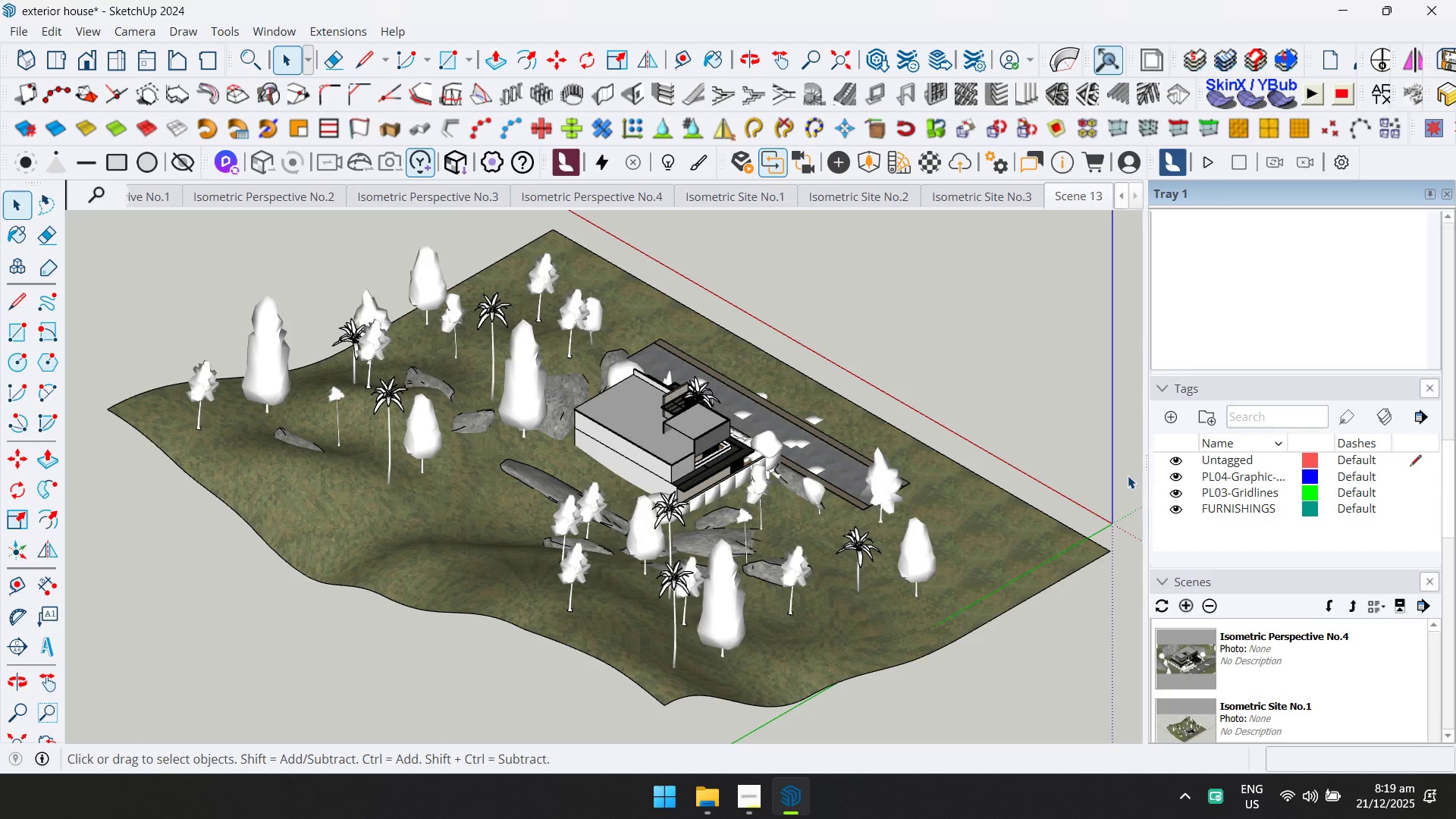 
right_click([1078, 192])
 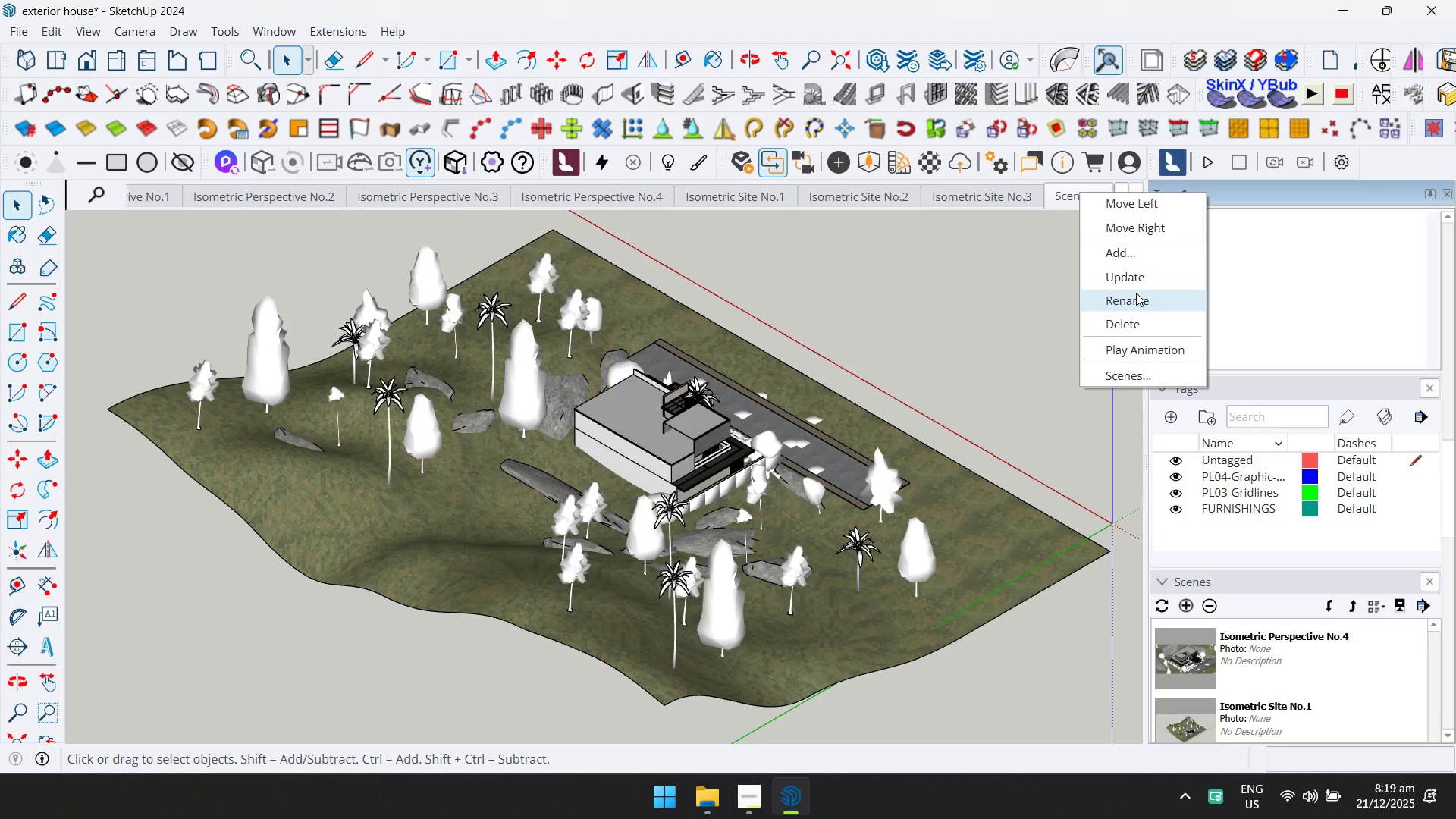 
left_click([1138, 300])
 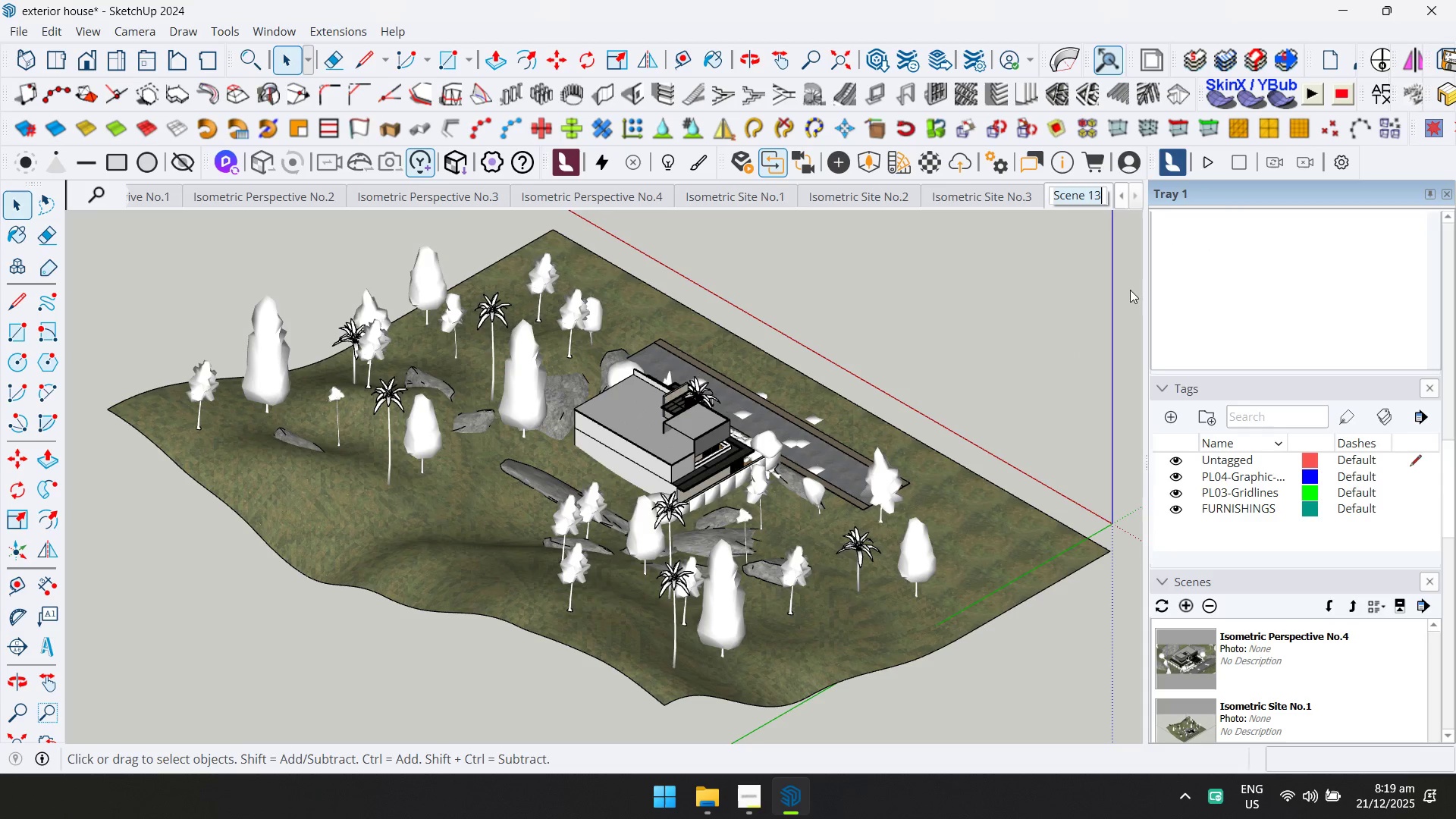 
type(Isometric Site No.3)
key(Backspace)
type(4)
 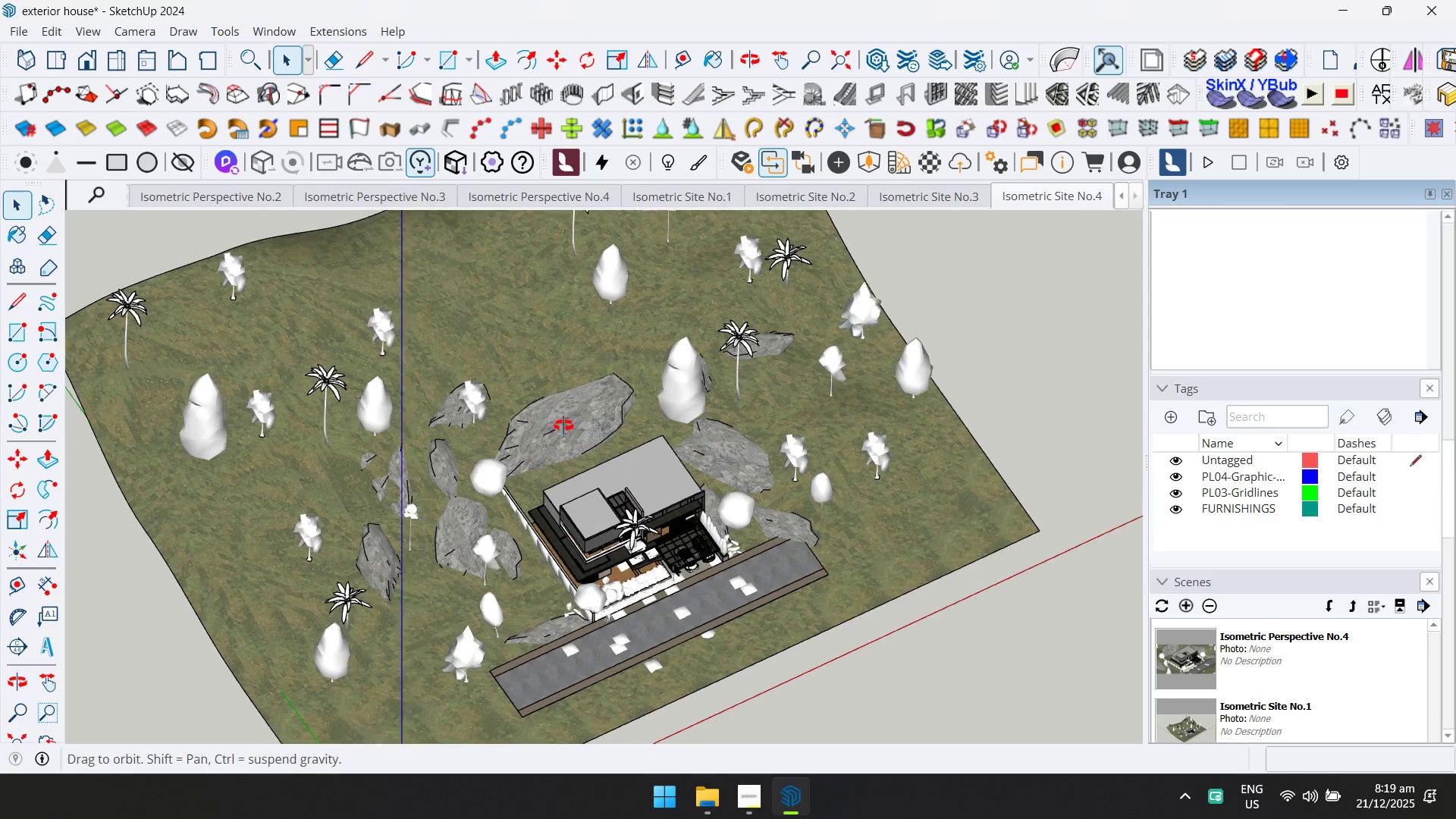 
wait(5.53)
 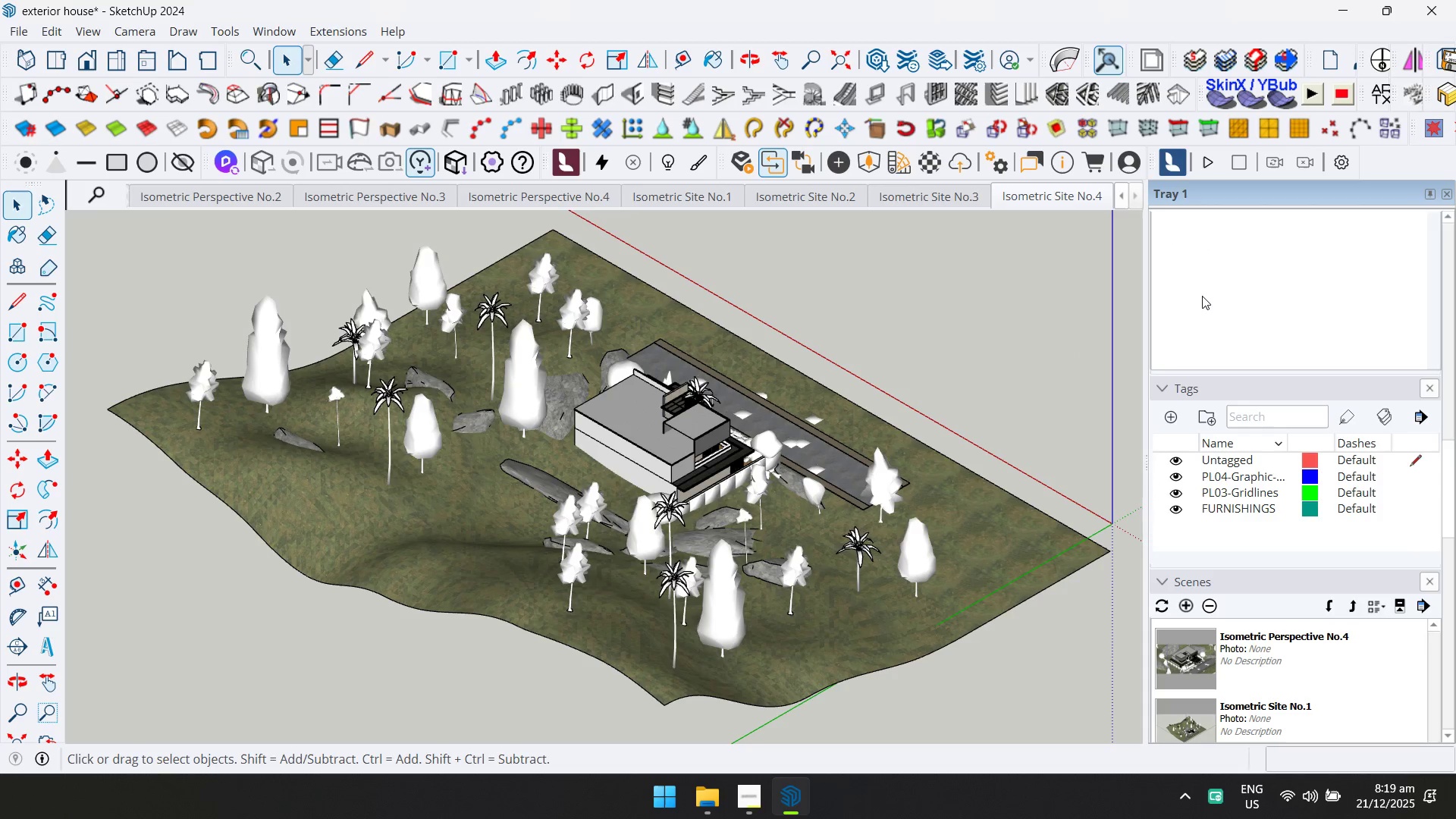 
left_click([1044, 199])
 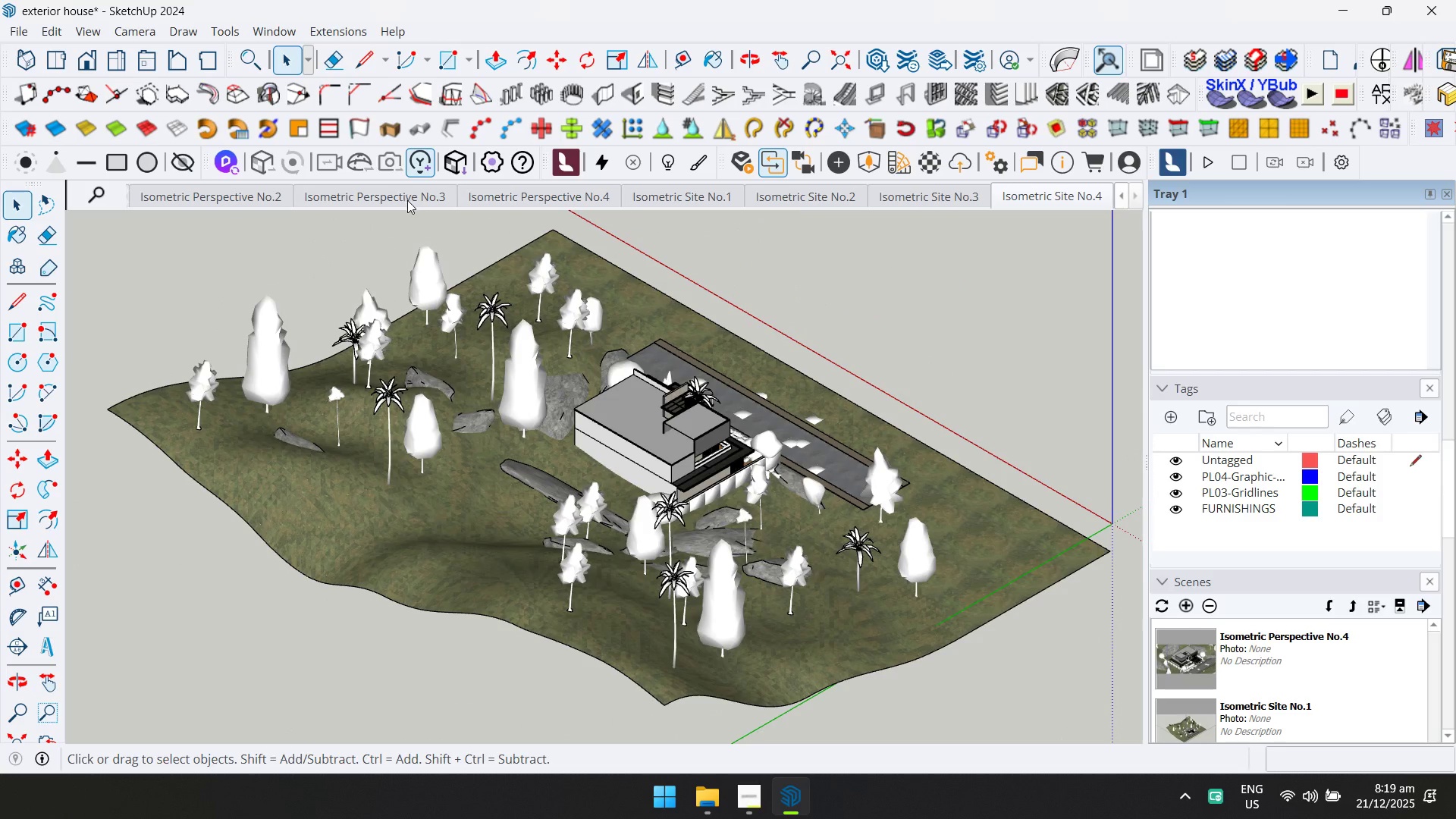 
left_click([717, 190])
 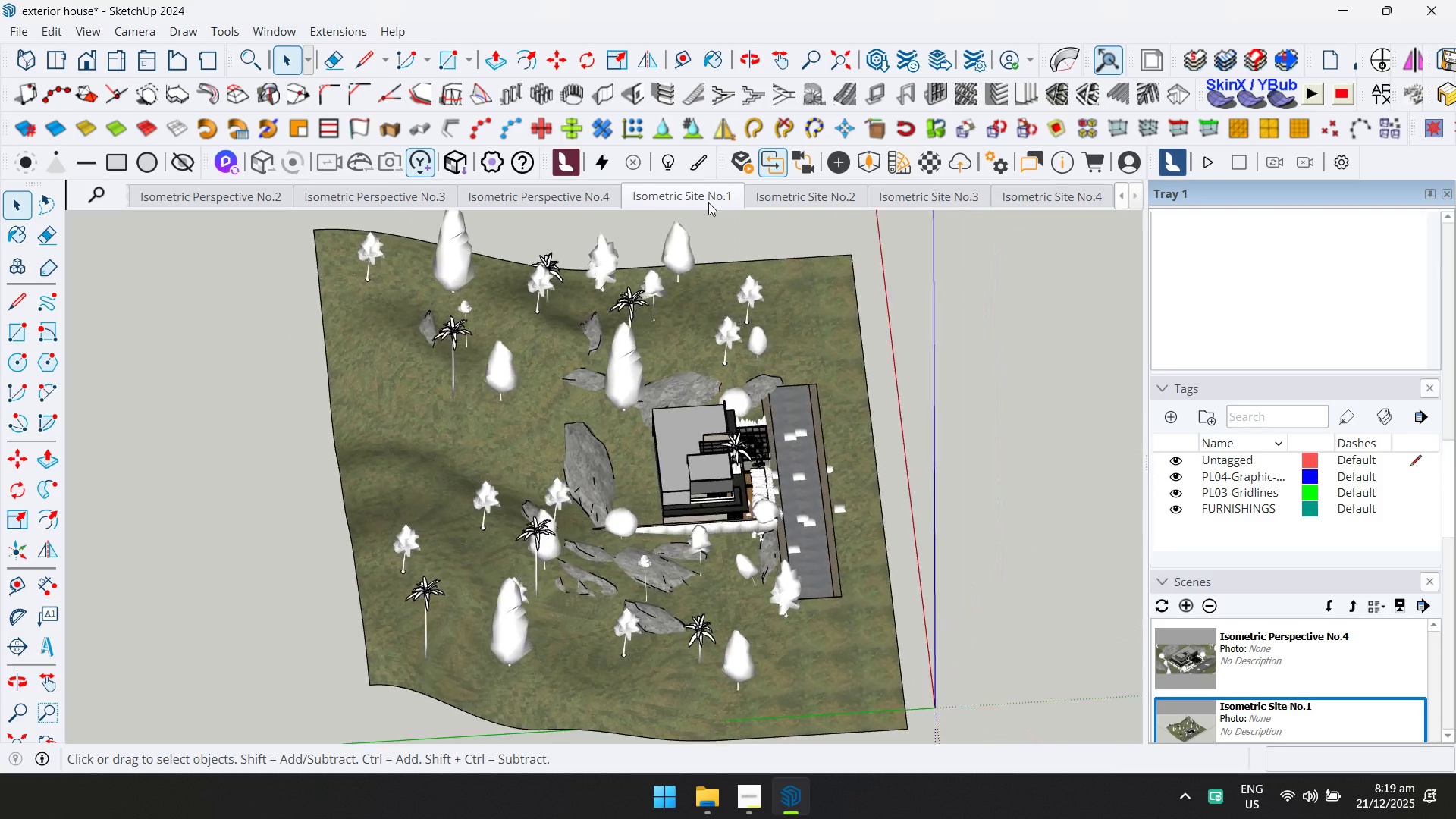 
key(Alt+AltLeft)
 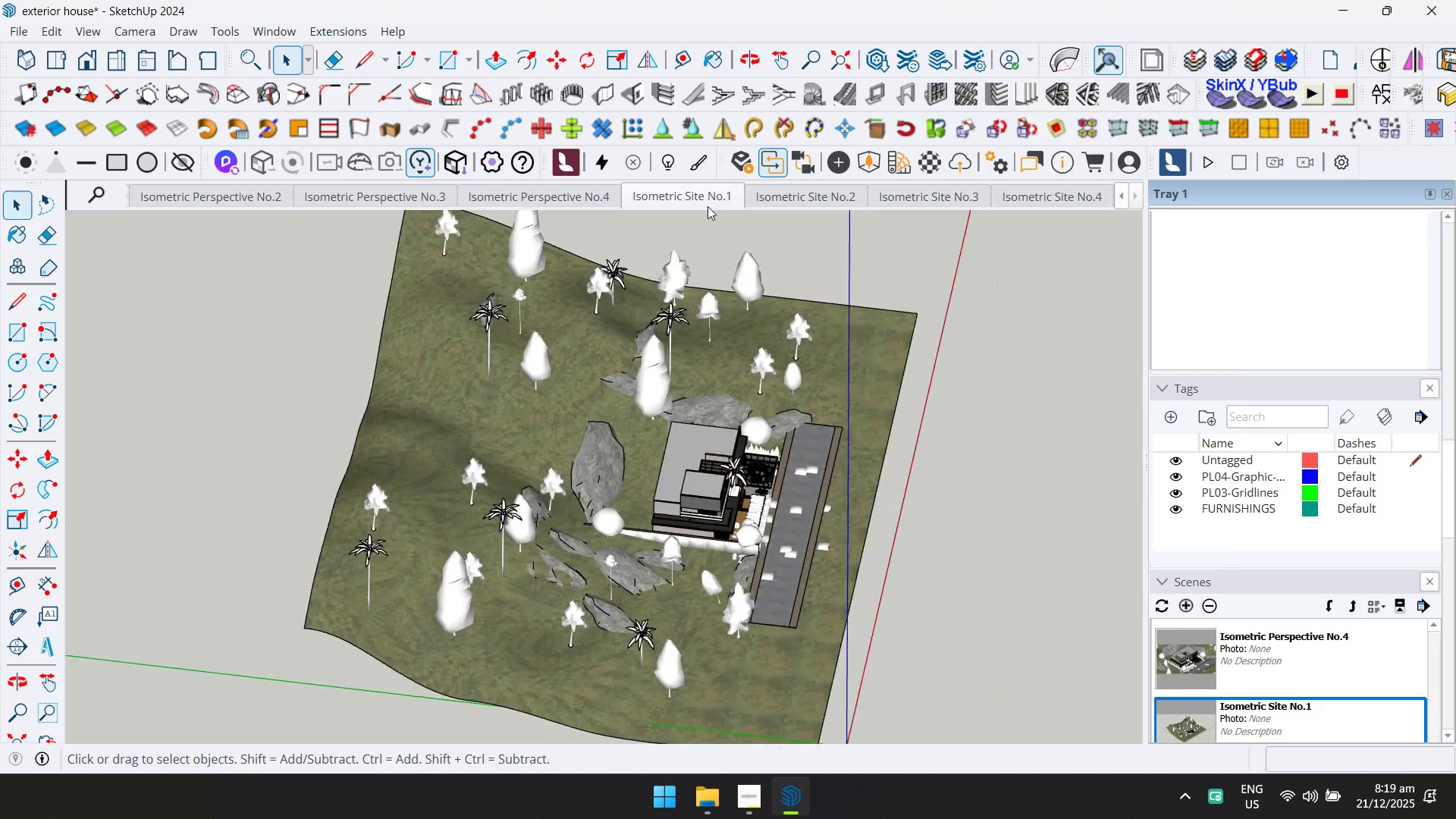 
key(Alt+Tab)